 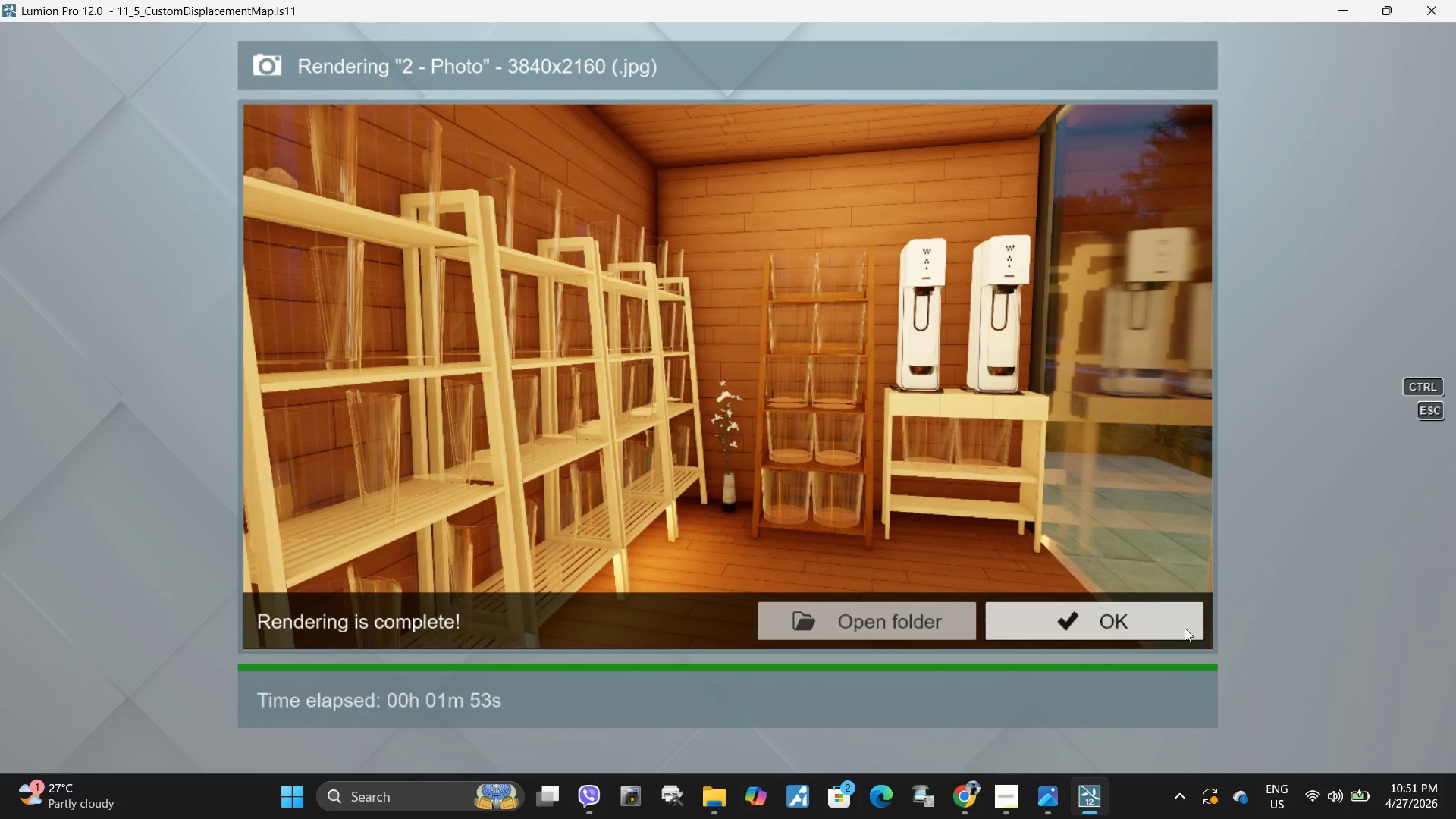 
left_click([1411, 659])
 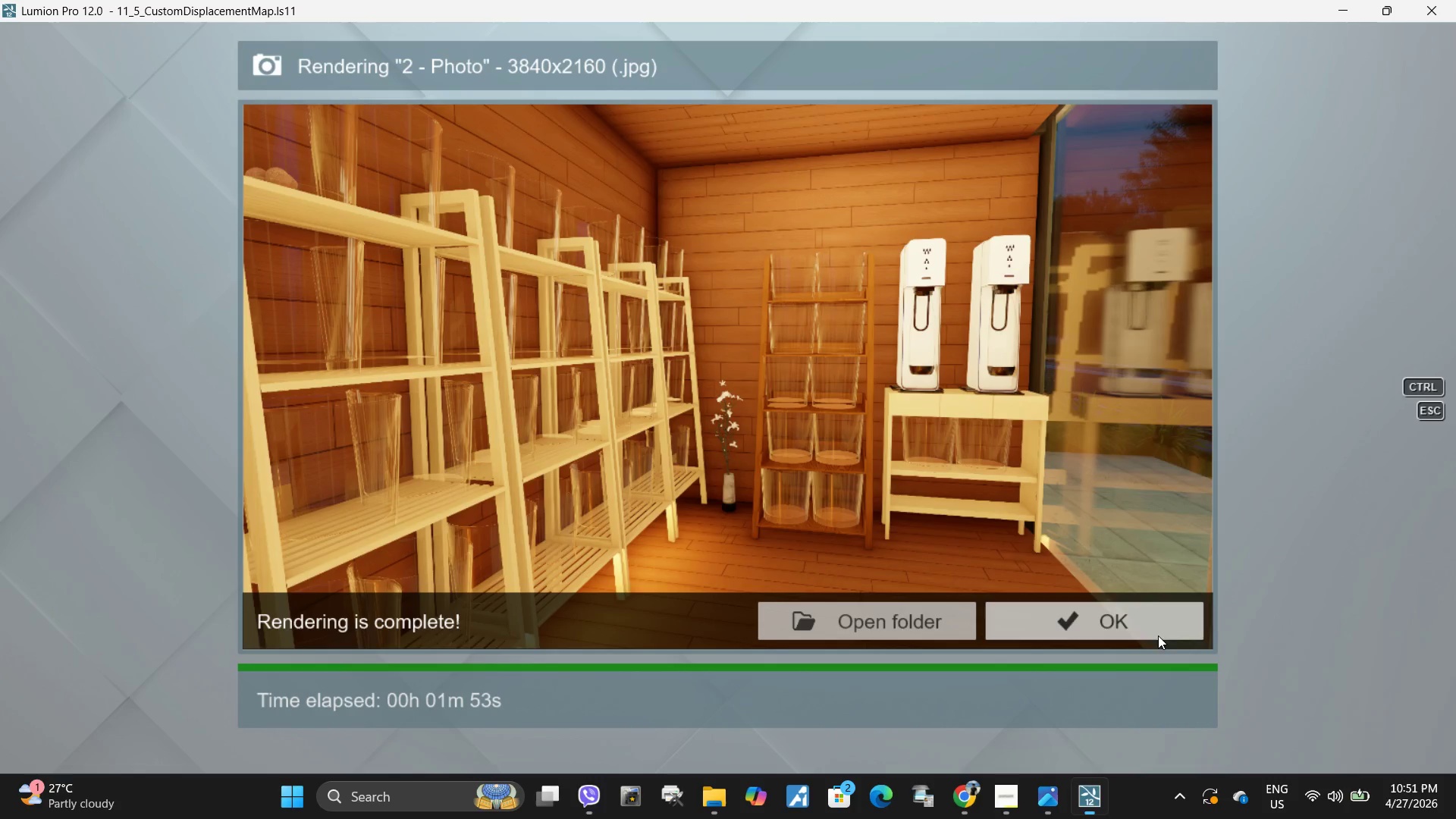 
left_click([1158, 623])
 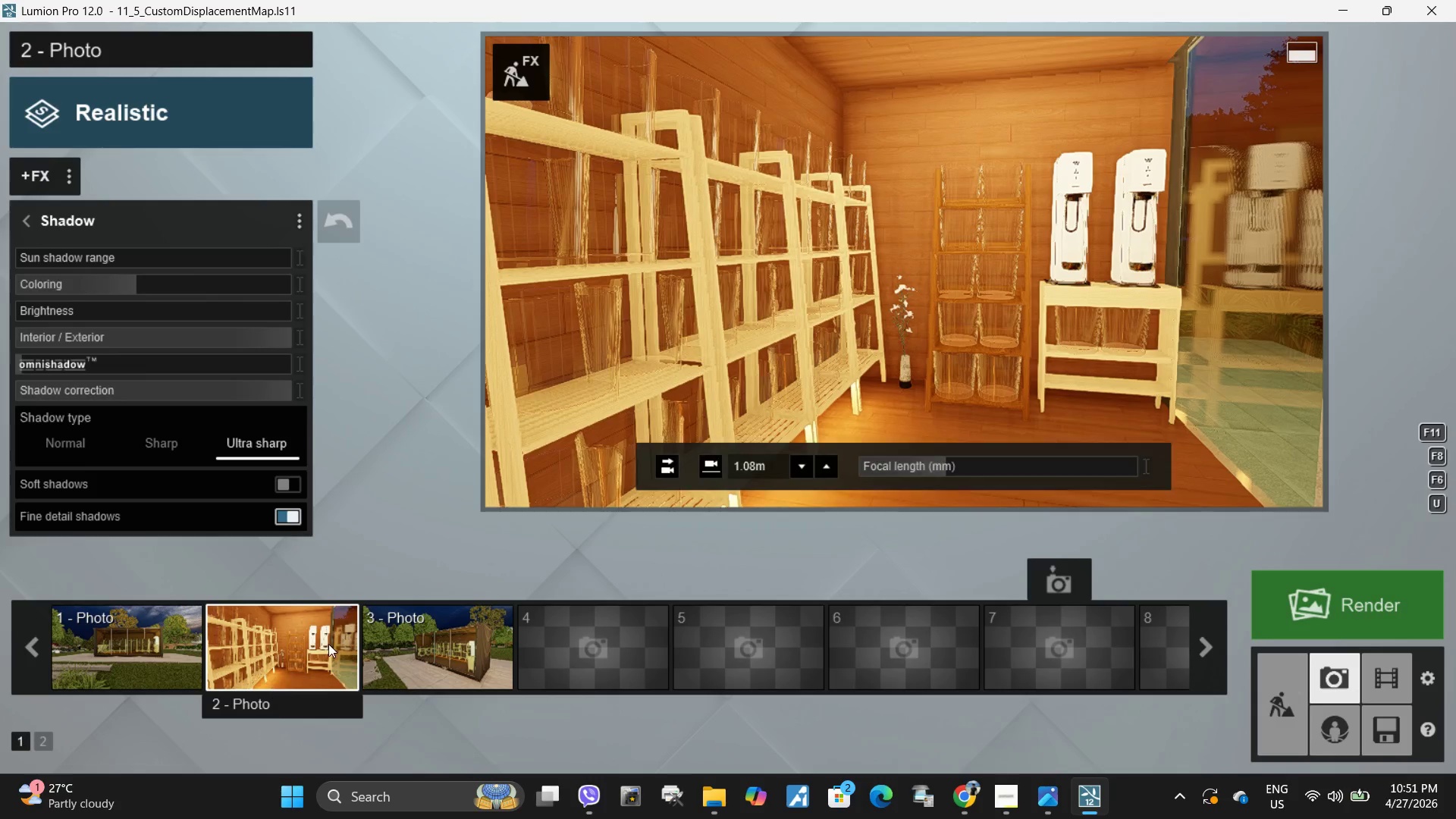 
left_click([122, 620])
 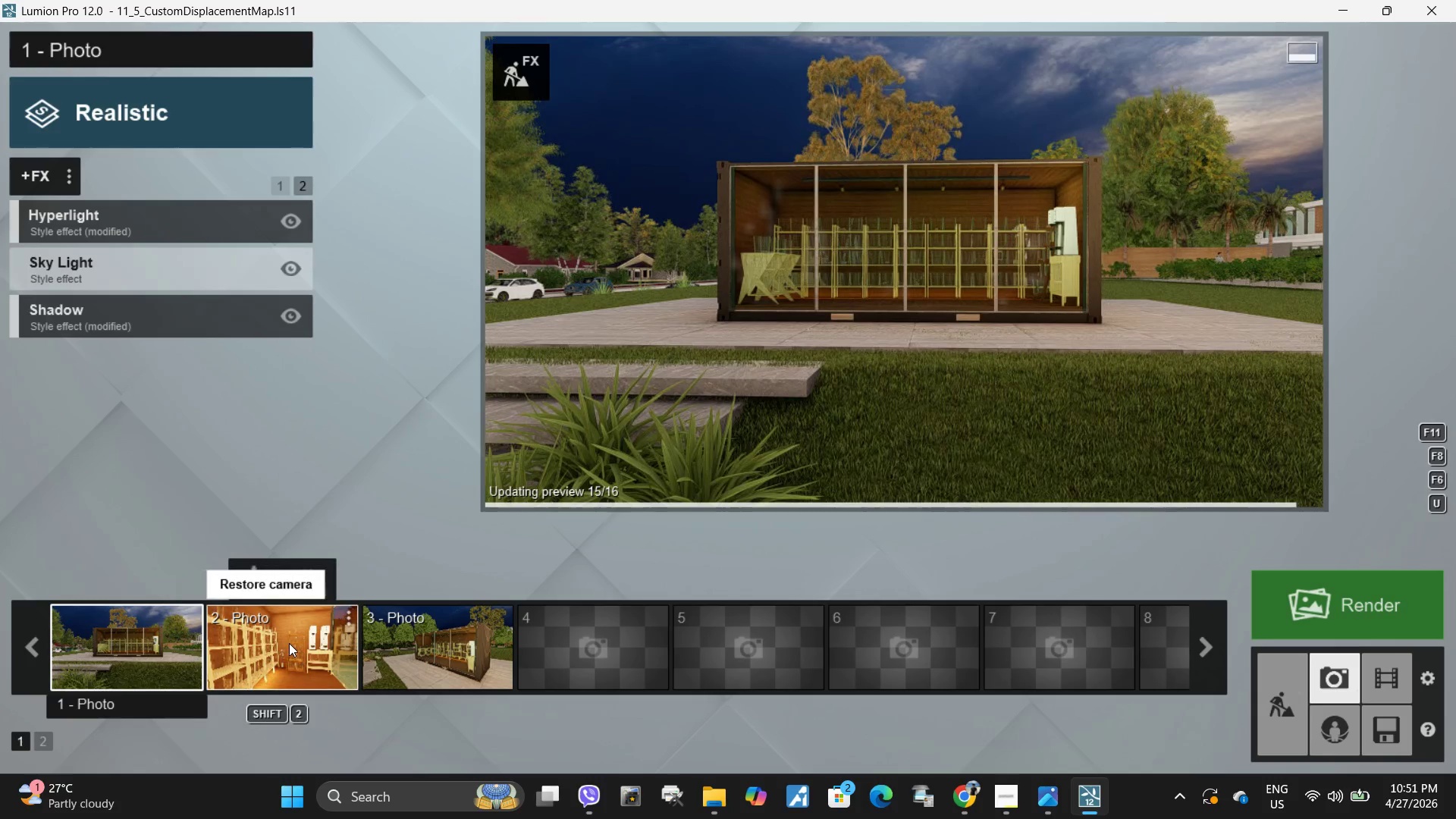 
wait(5.44)
 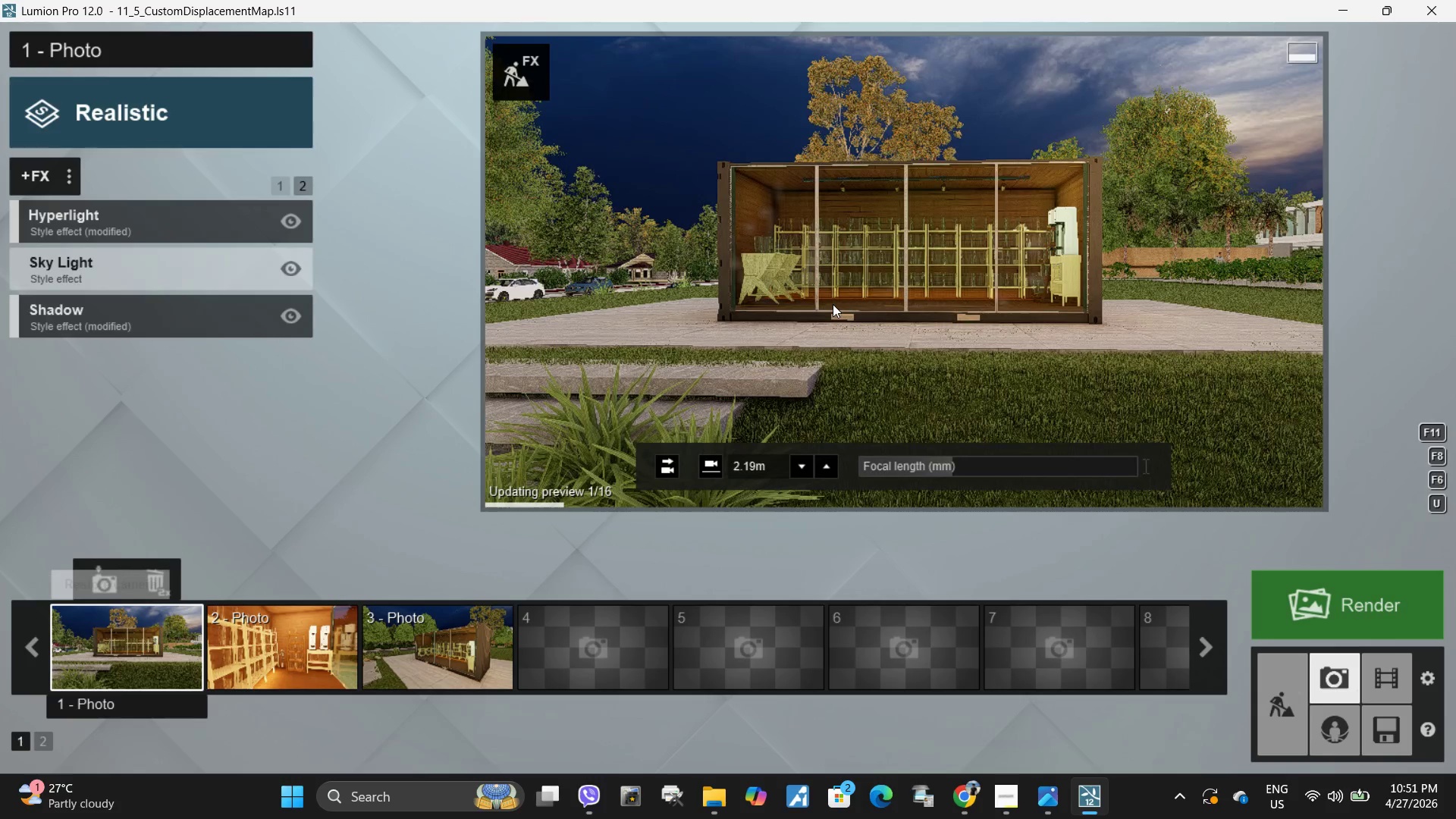 
left_click([315, 657])
 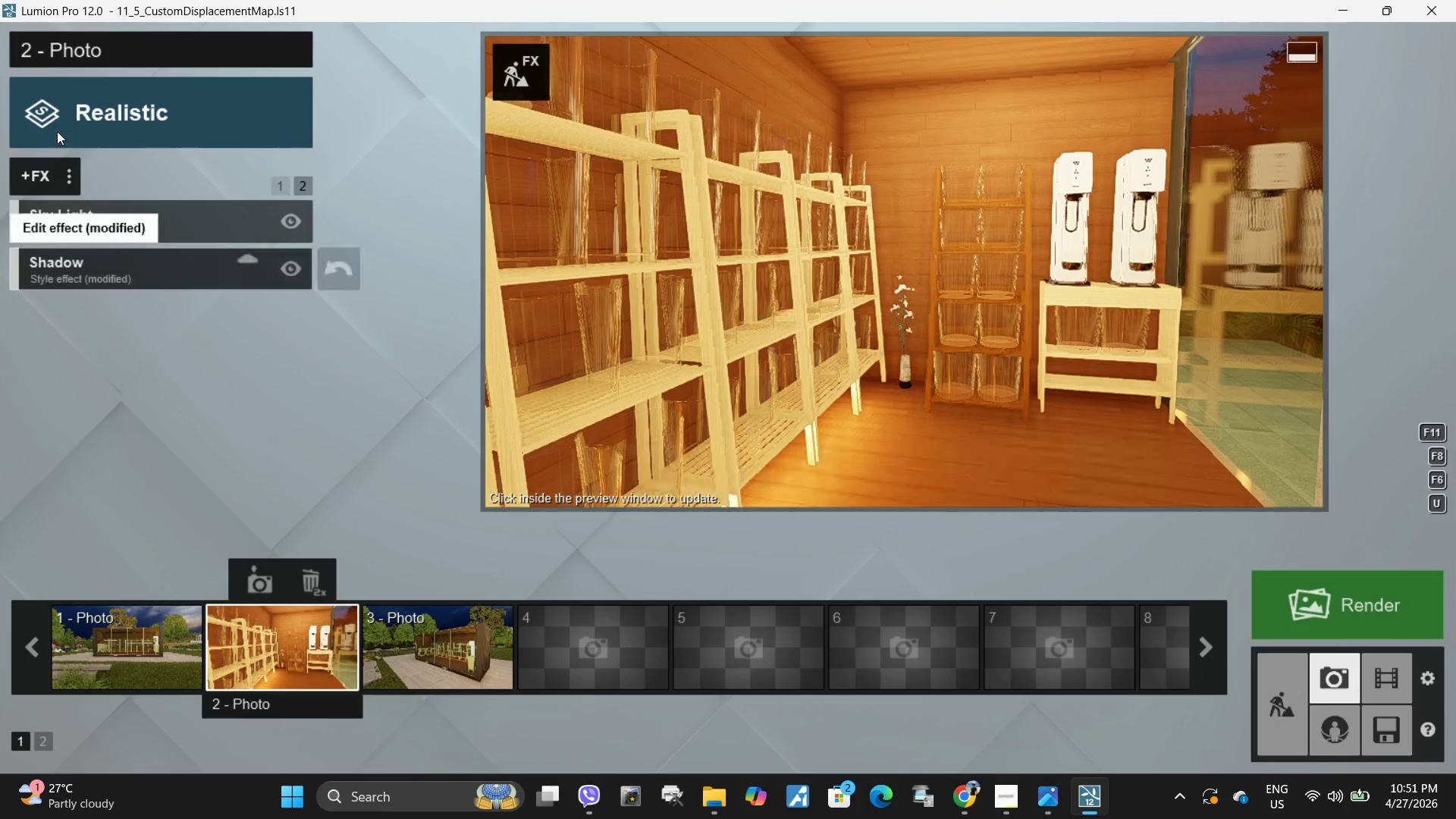 
left_click([66, 180])
 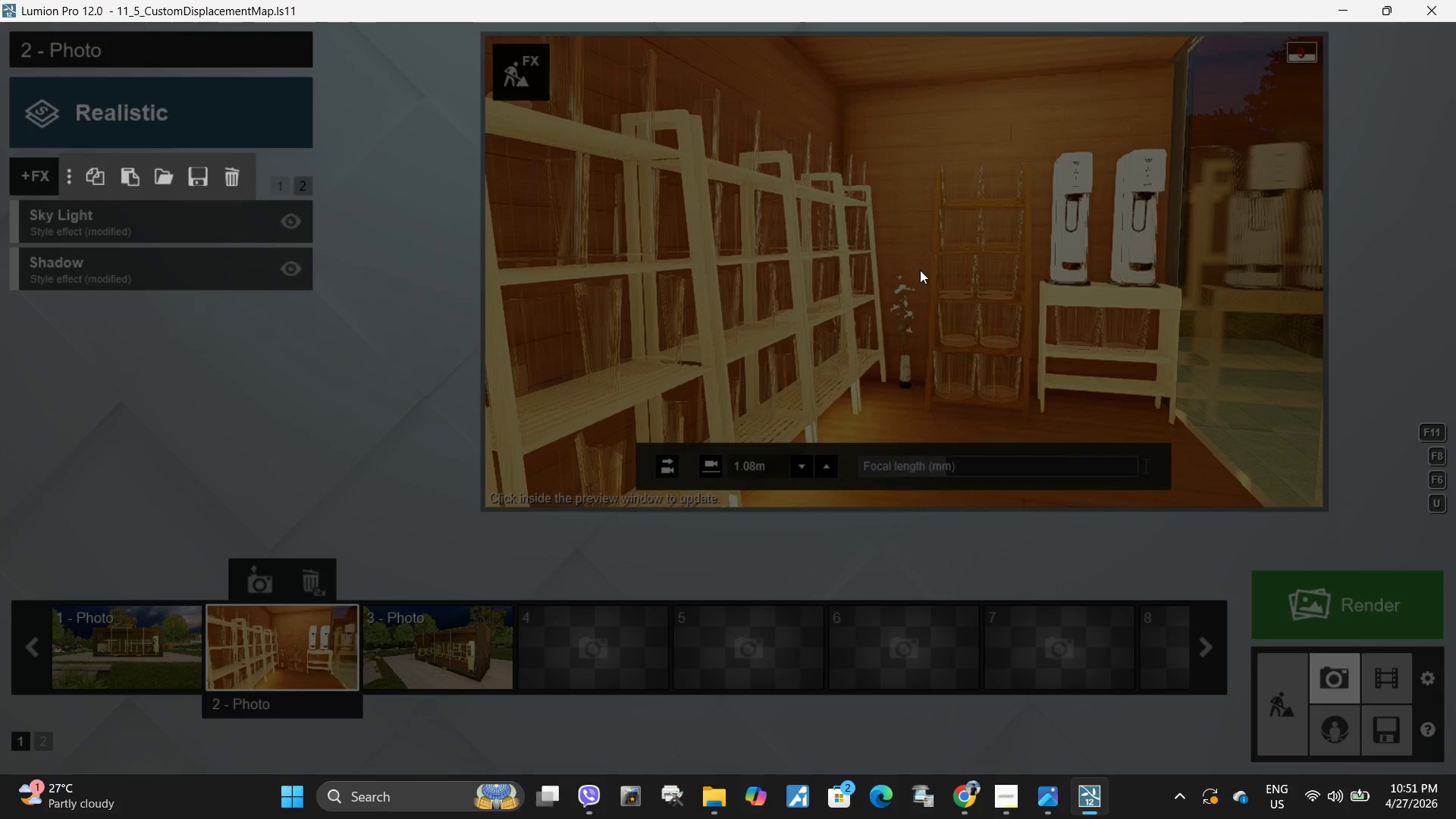 
left_click([915, 309])
 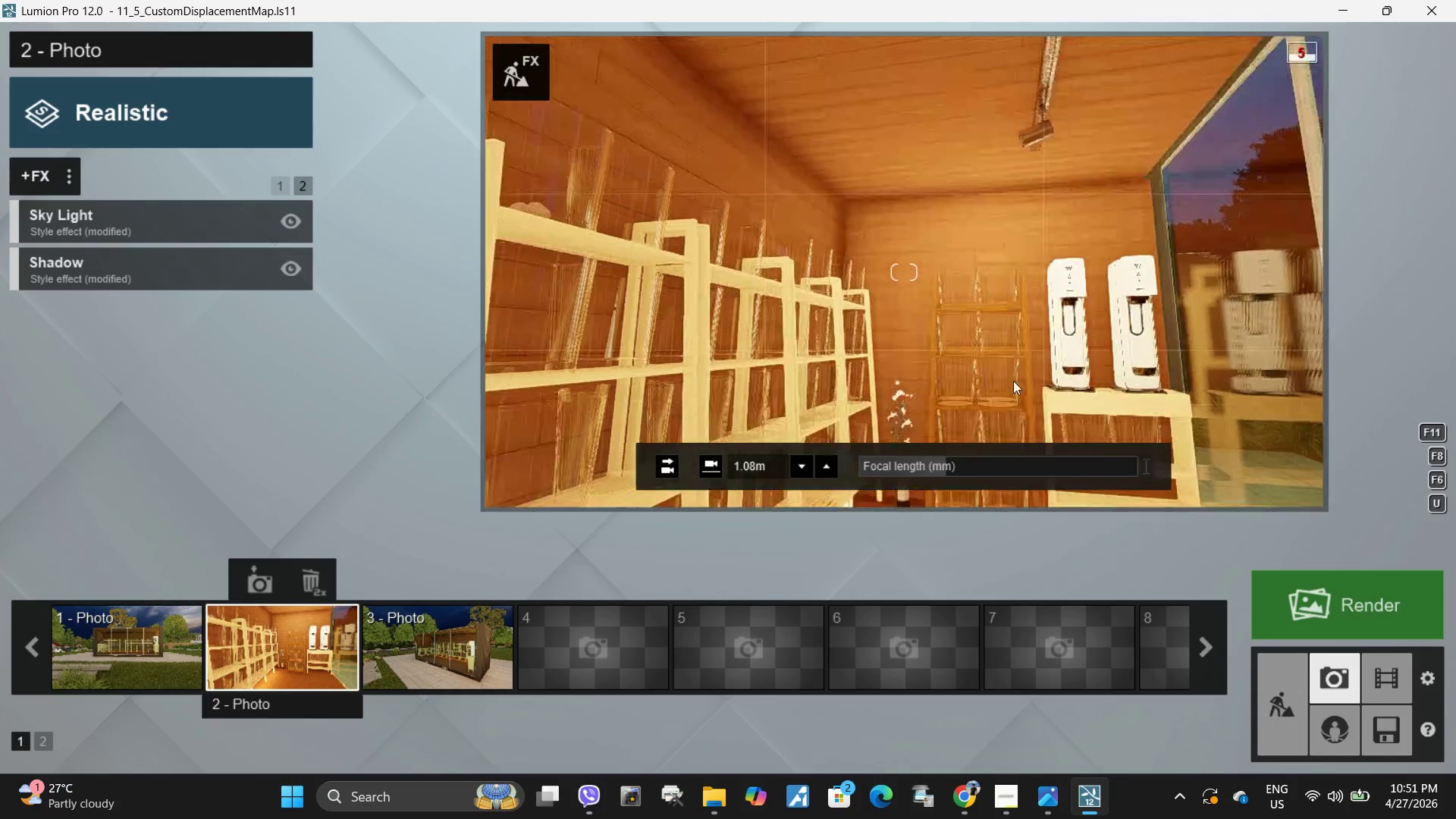 
wait(8.06)
 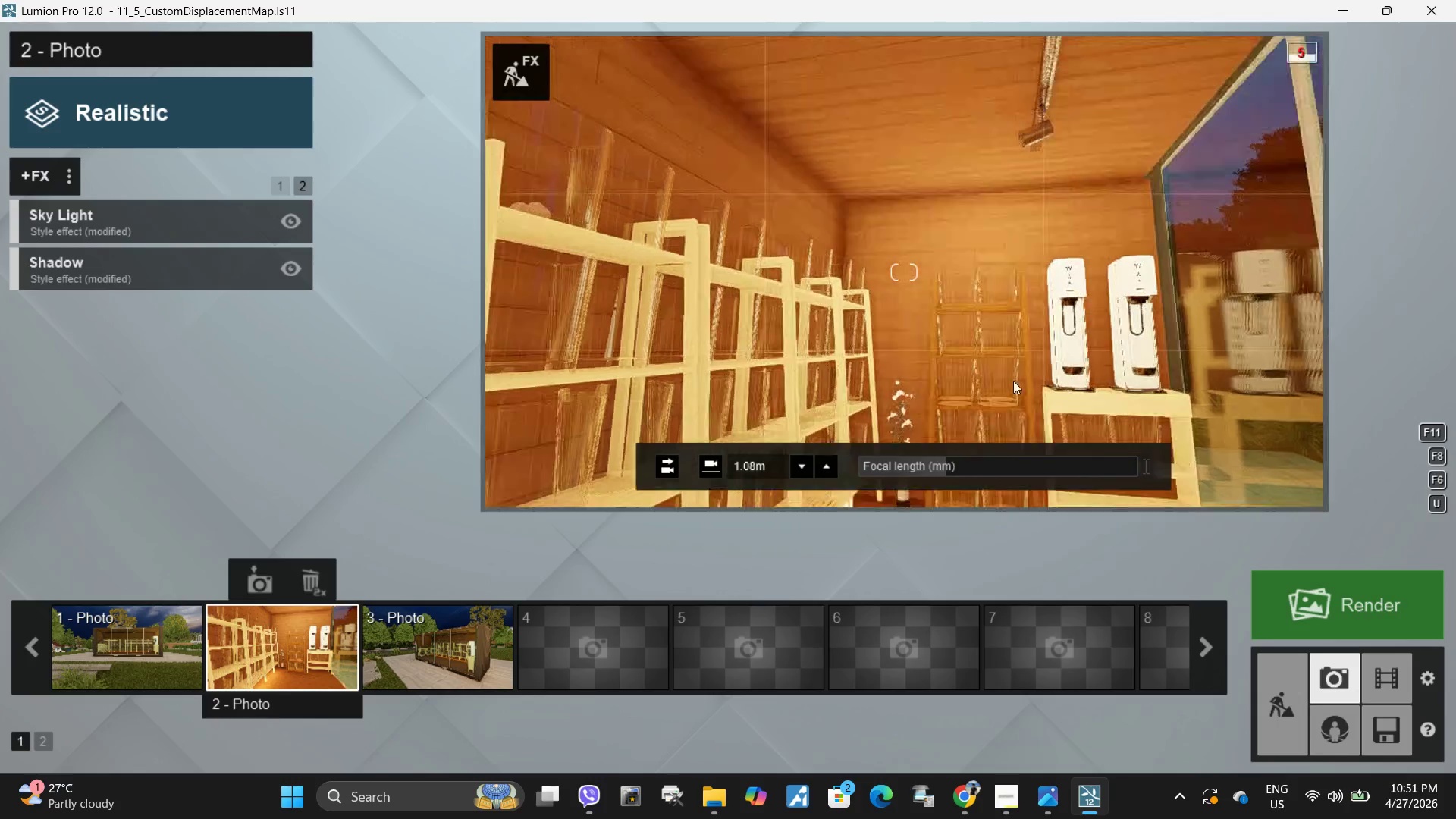 
left_click([284, 666])
 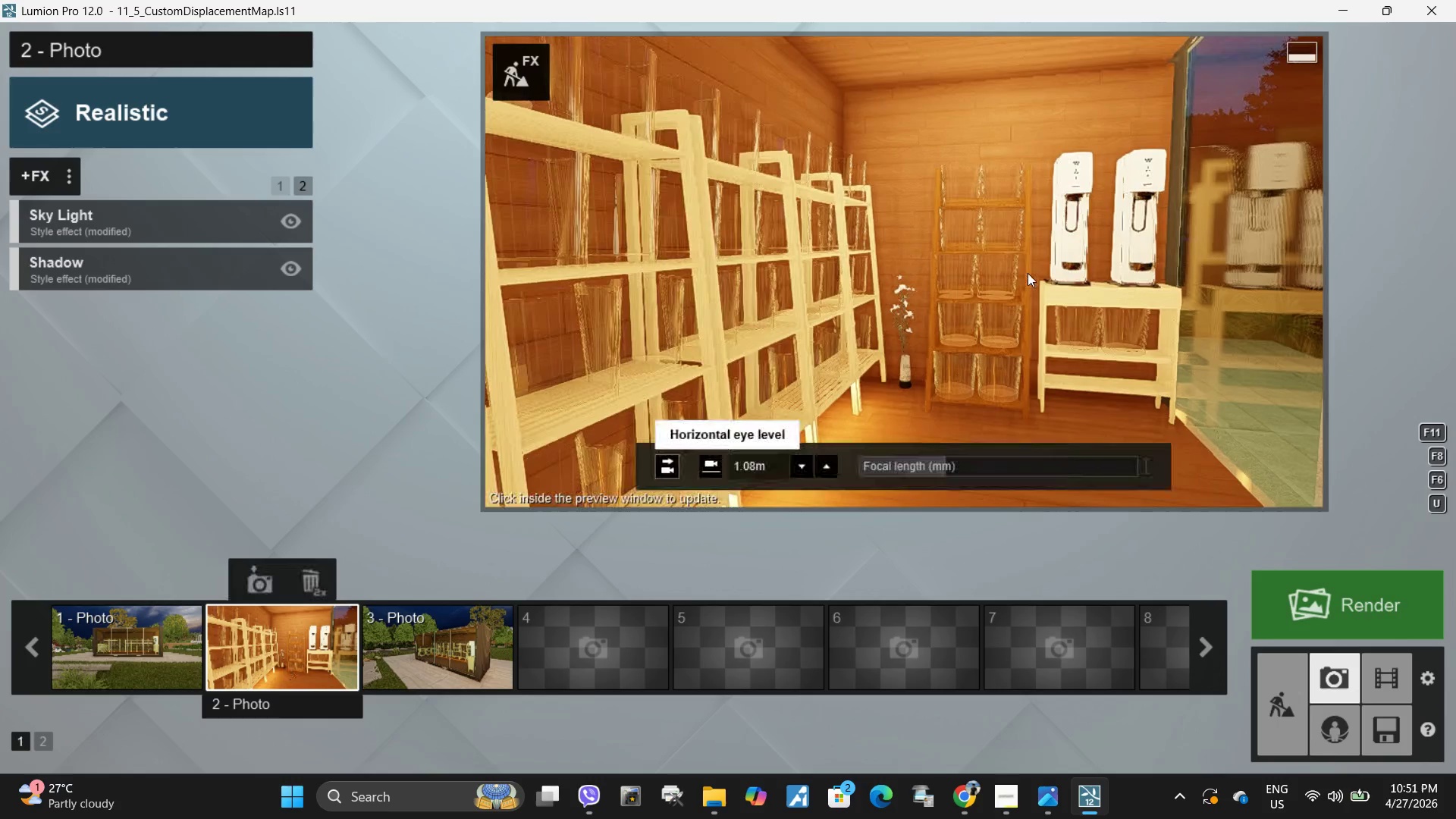 
left_click([1028, 273])
 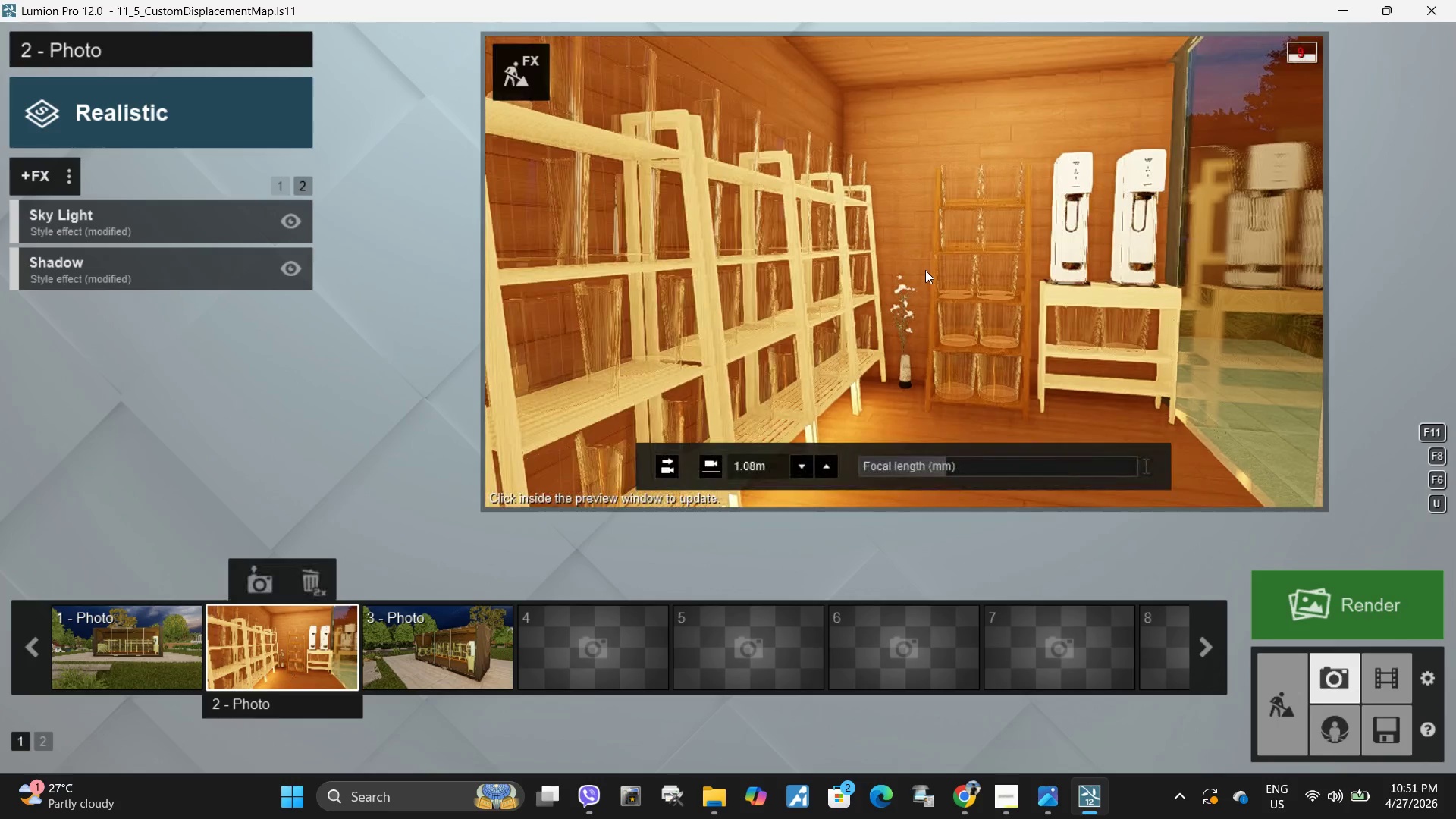 
left_click([925, 270])
 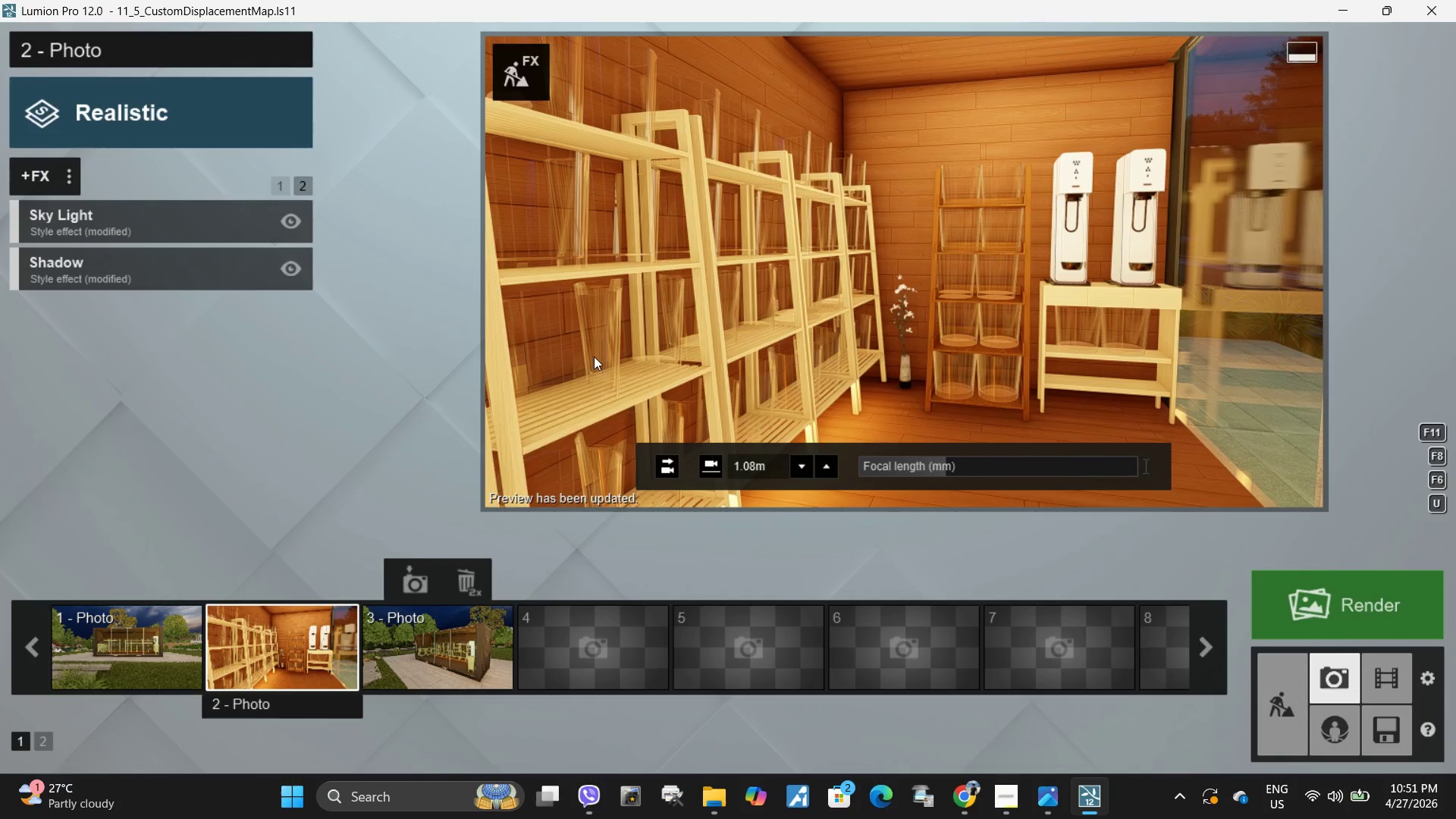 
wait(7.55)
 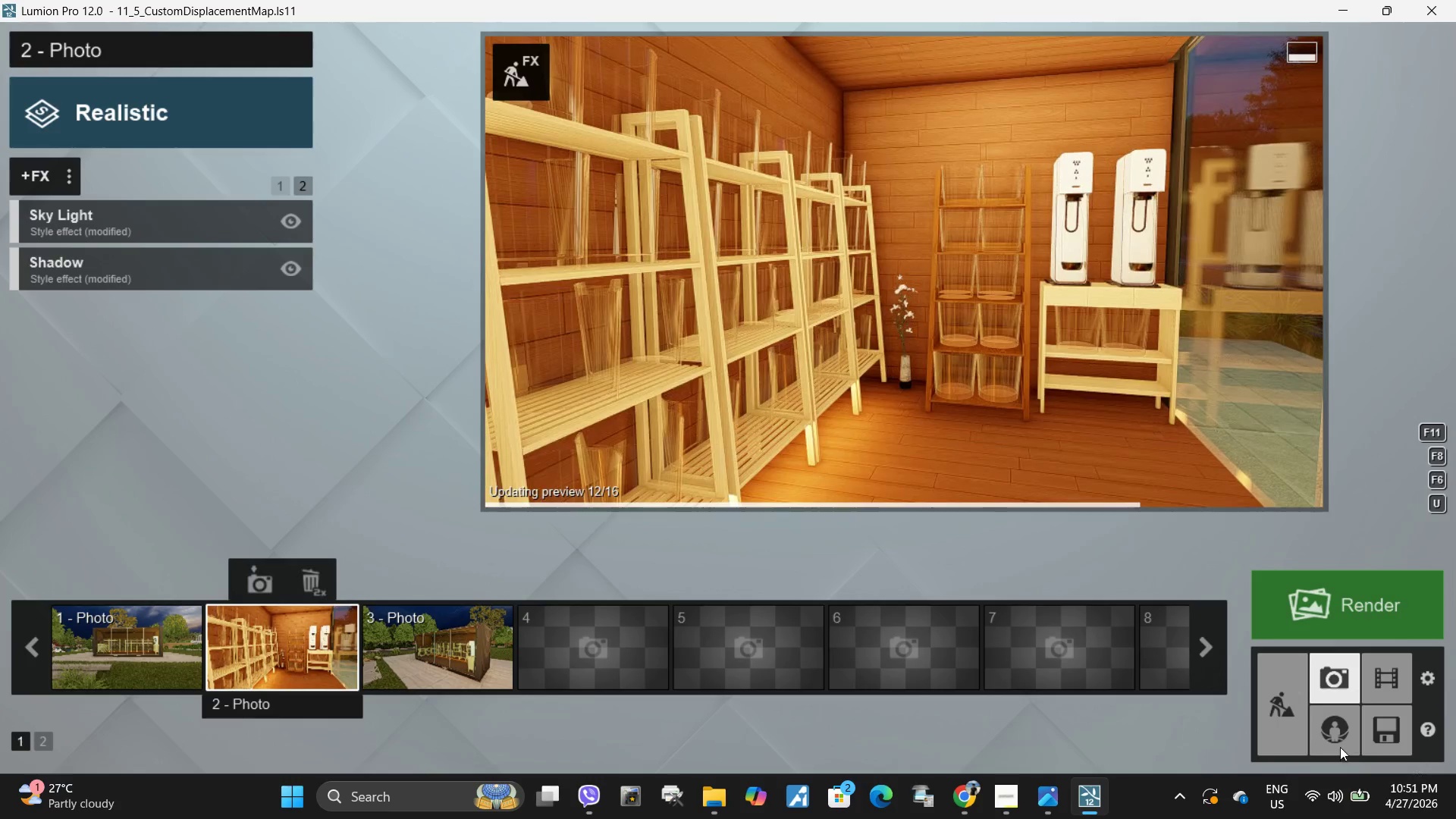 
double_click([129, 652])
 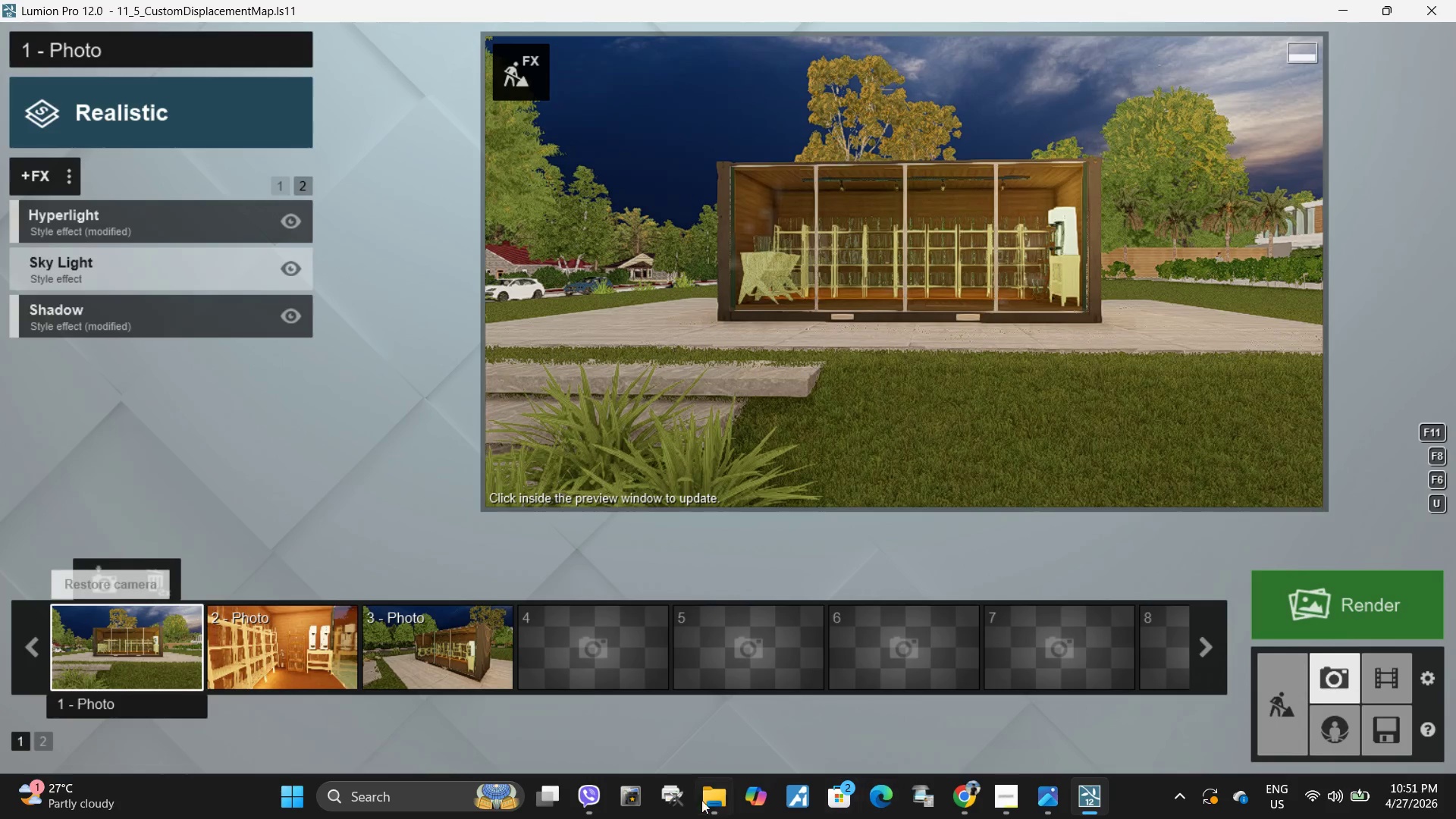 
left_click([714, 808])
 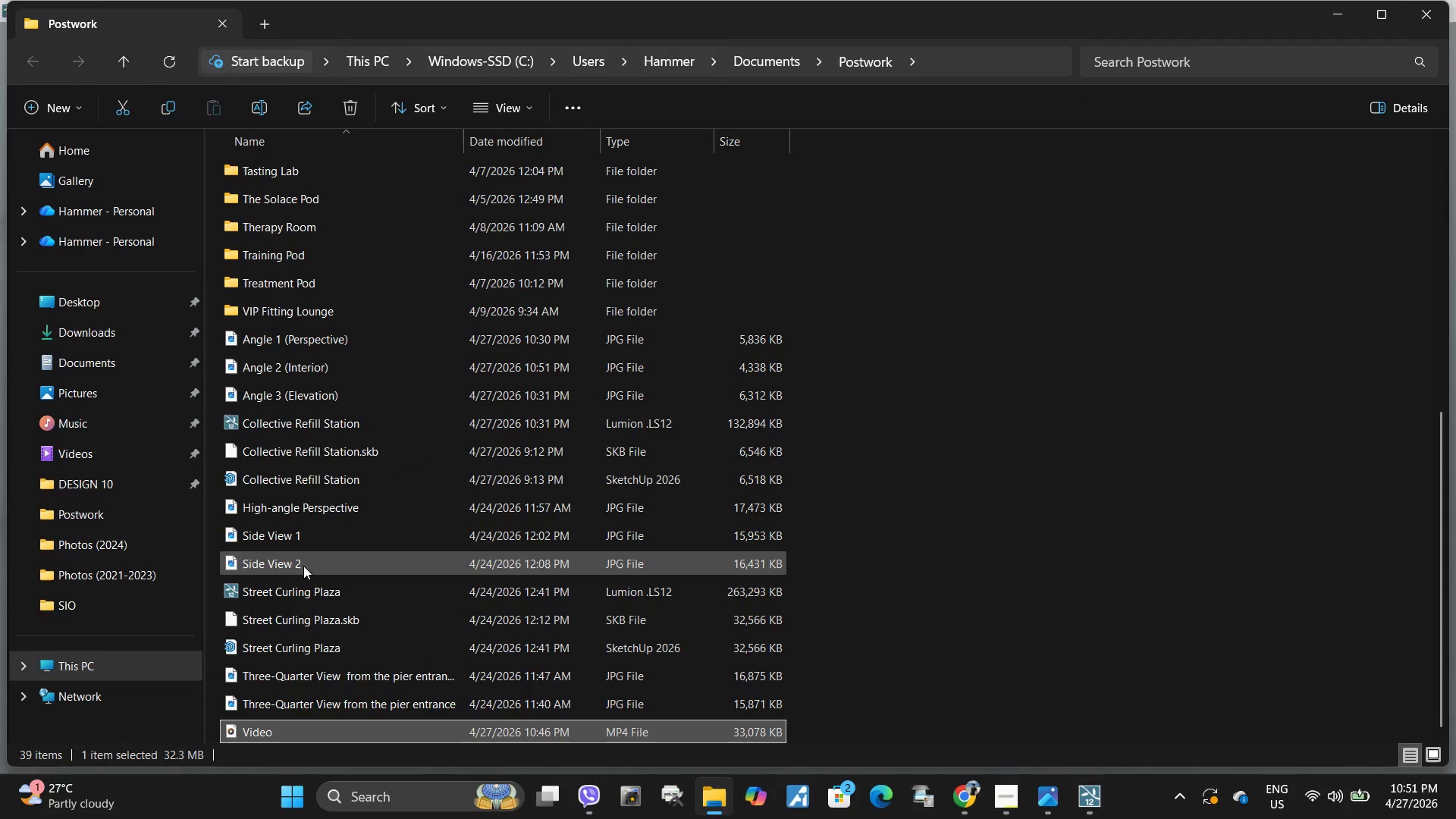 
double_click([303, 566])
 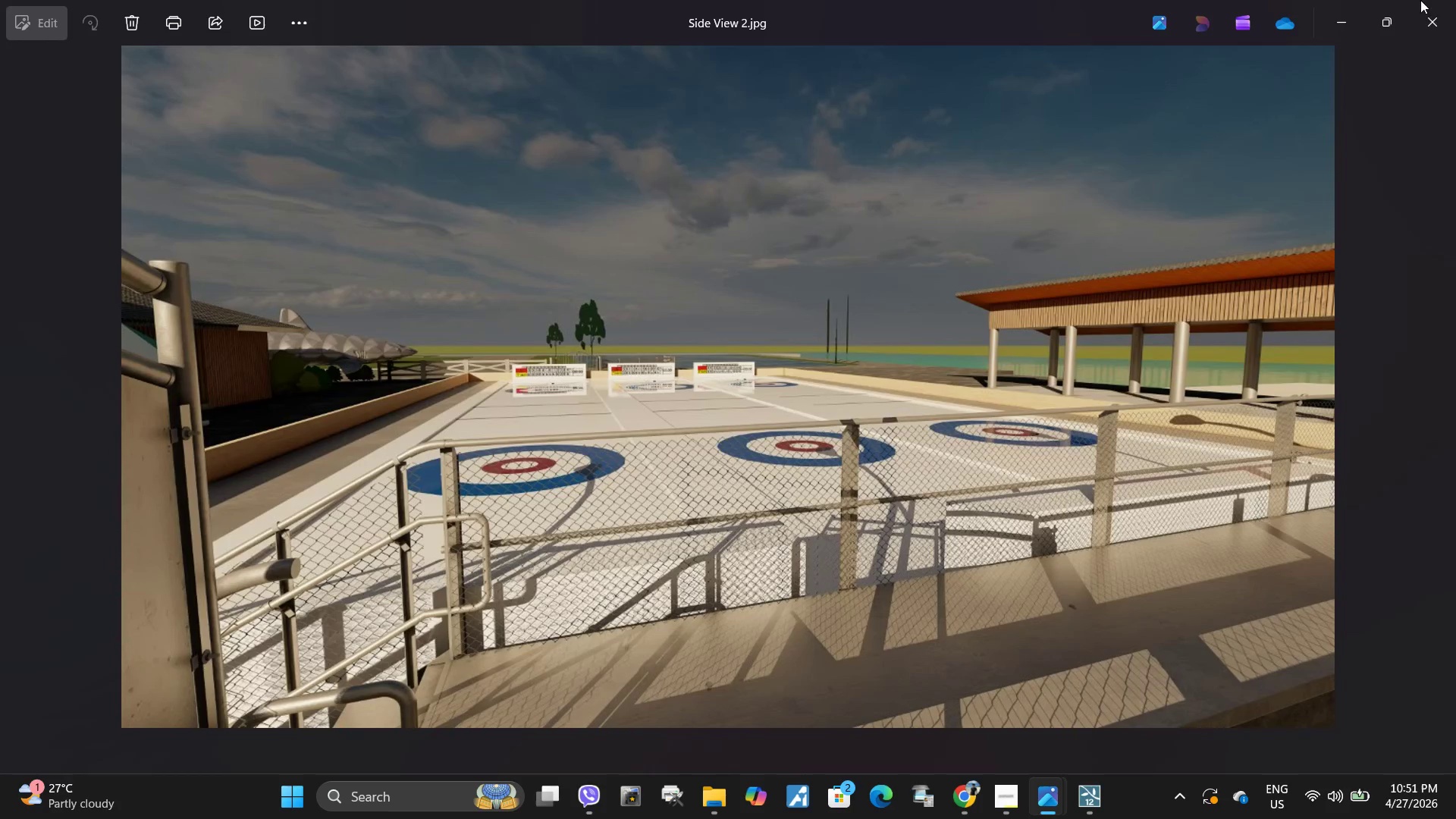 
left_click([1429, 14])
 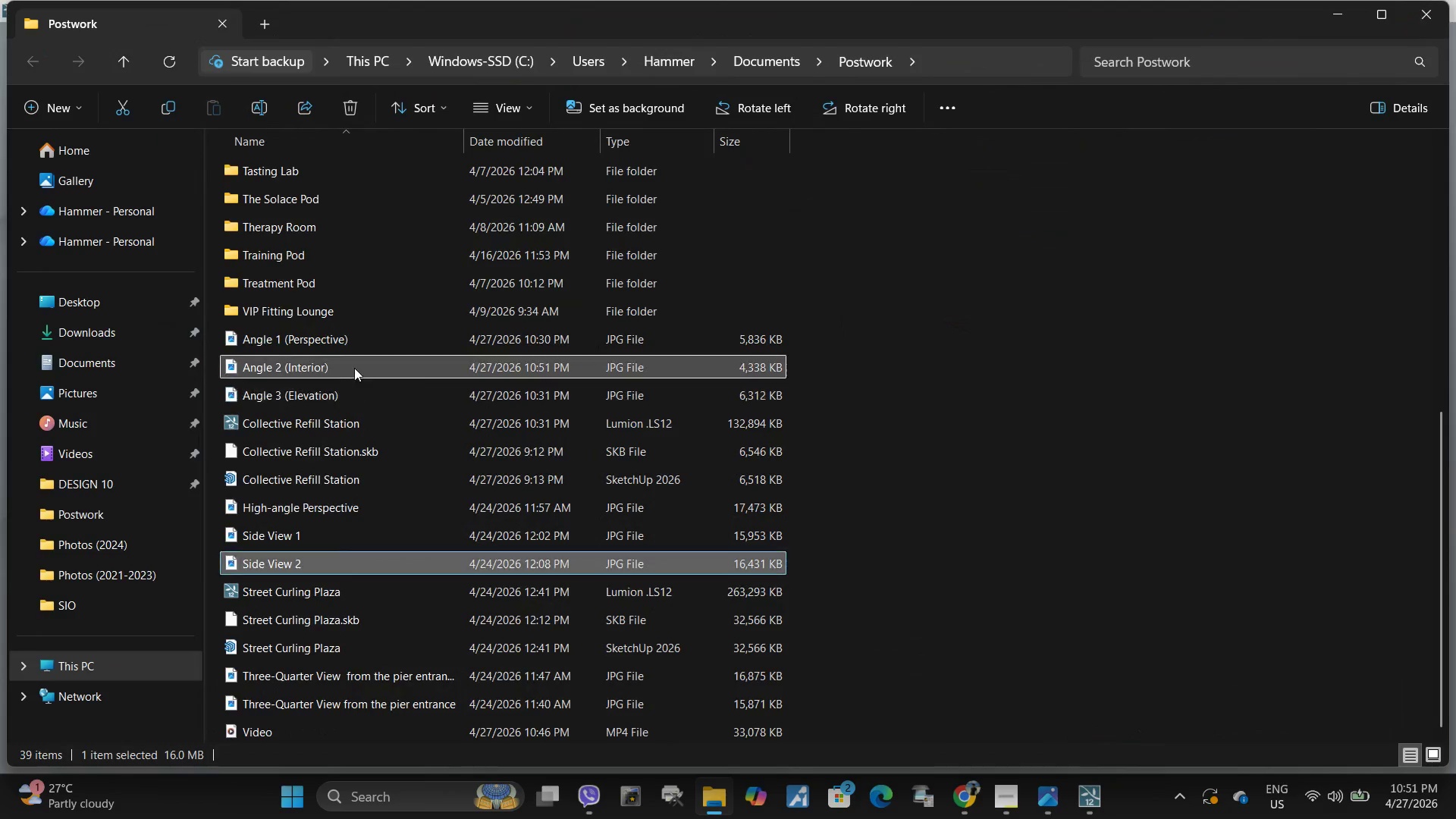 
double_click([354, 368])
 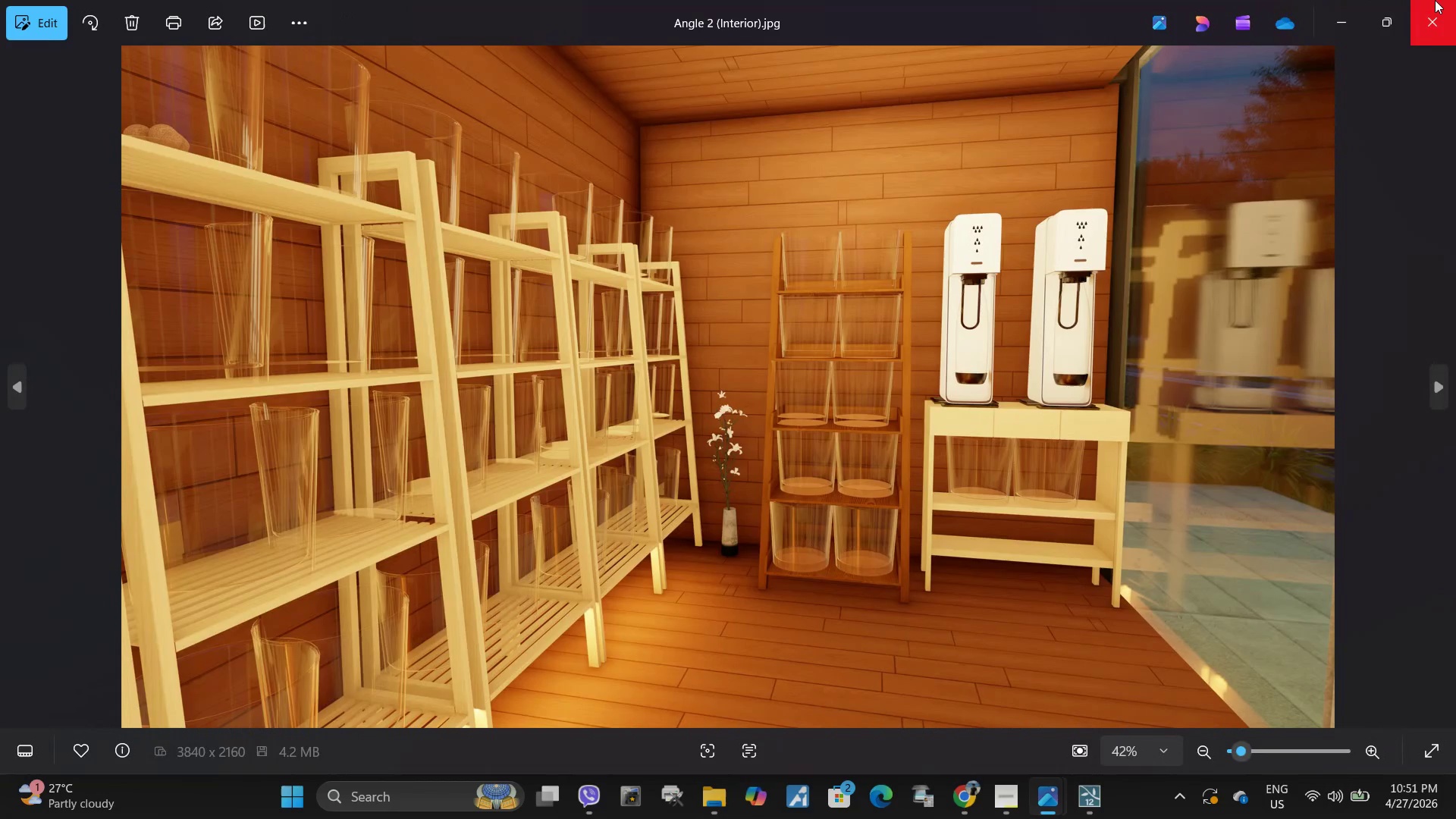 
left_click([1435, 0])
 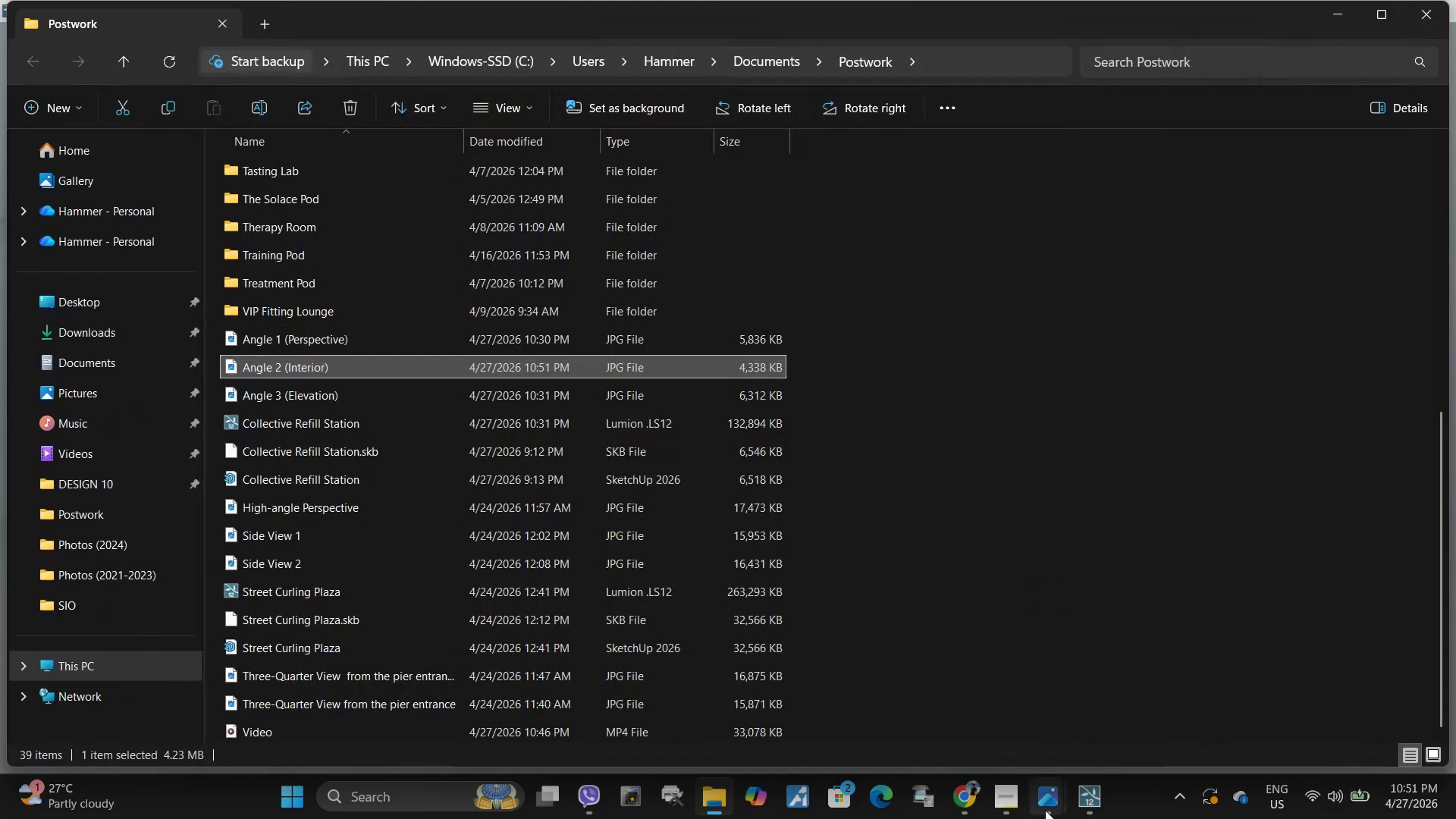 
left_click([1091, 807])
 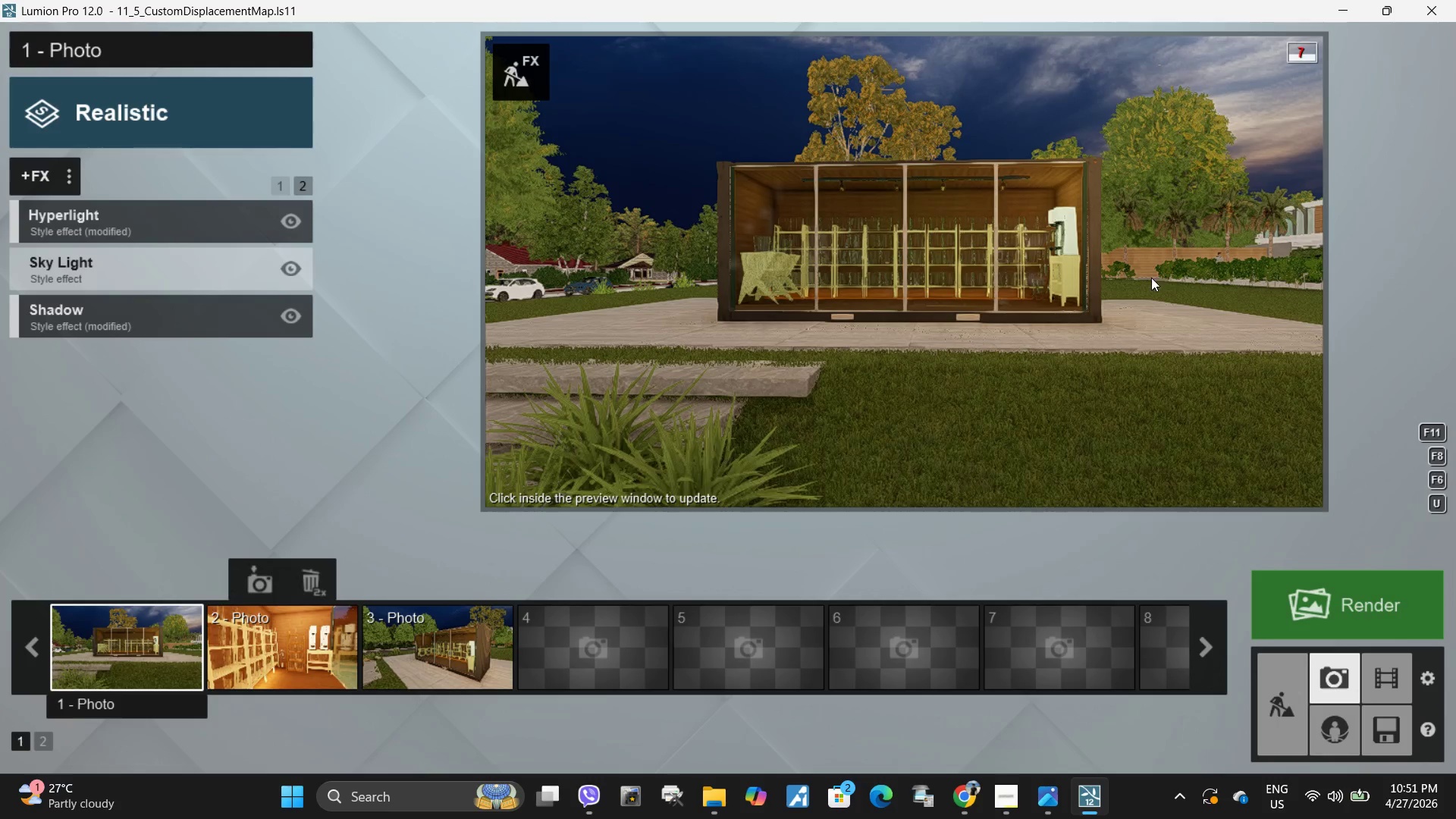 
left_click([1295, 713])
 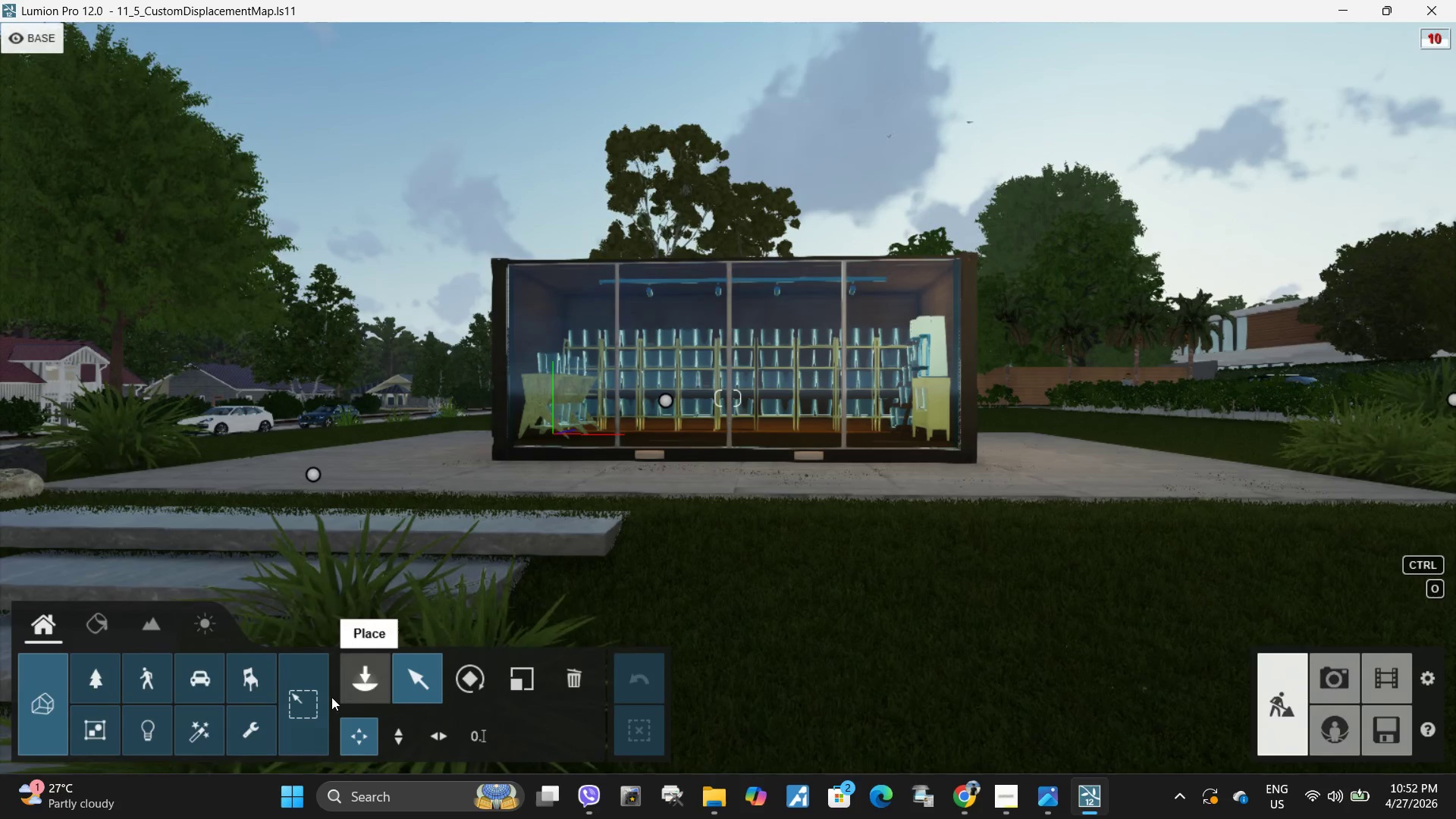 
left_click([129, 747])
 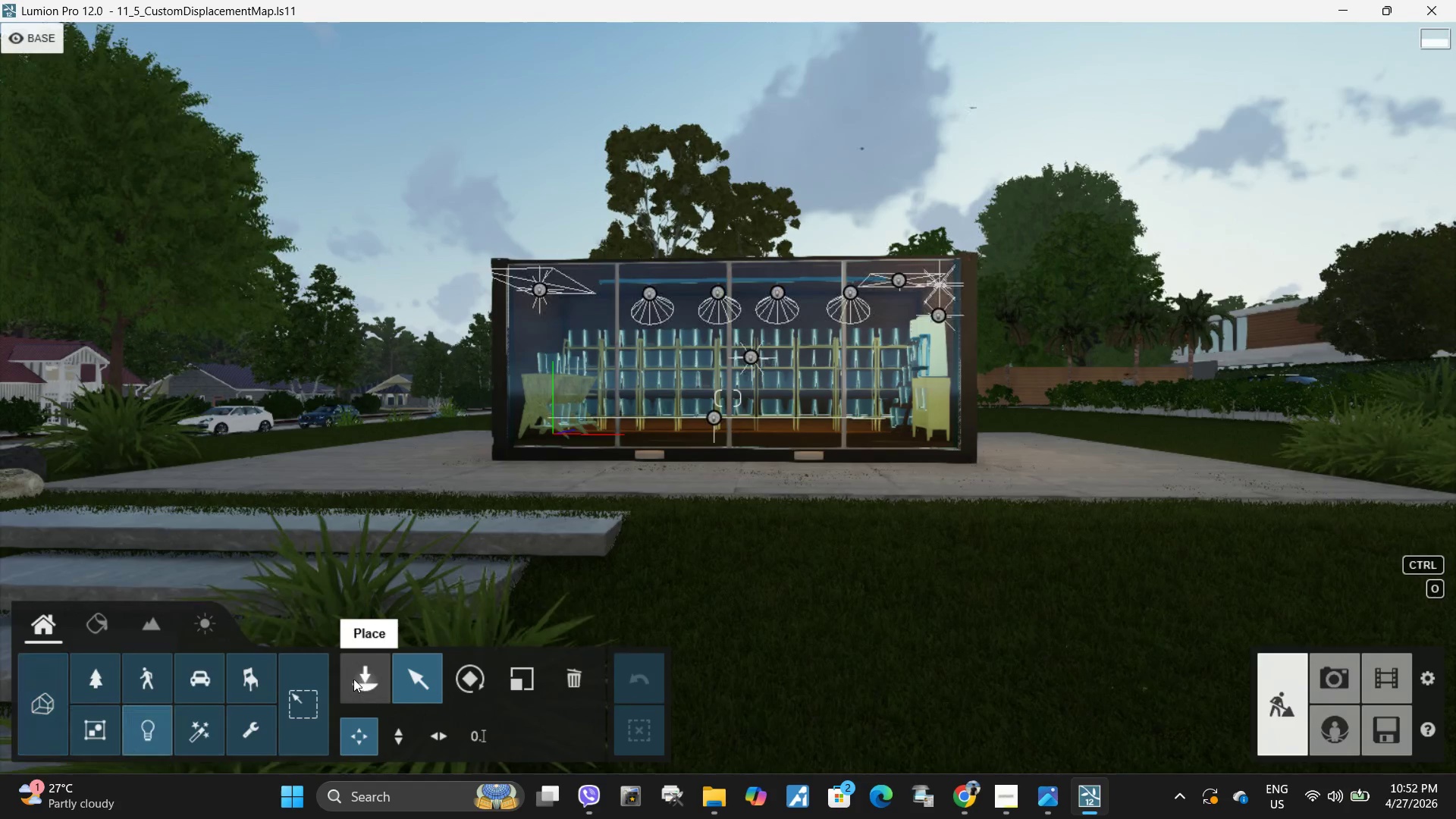 
left_click([355, 679])
 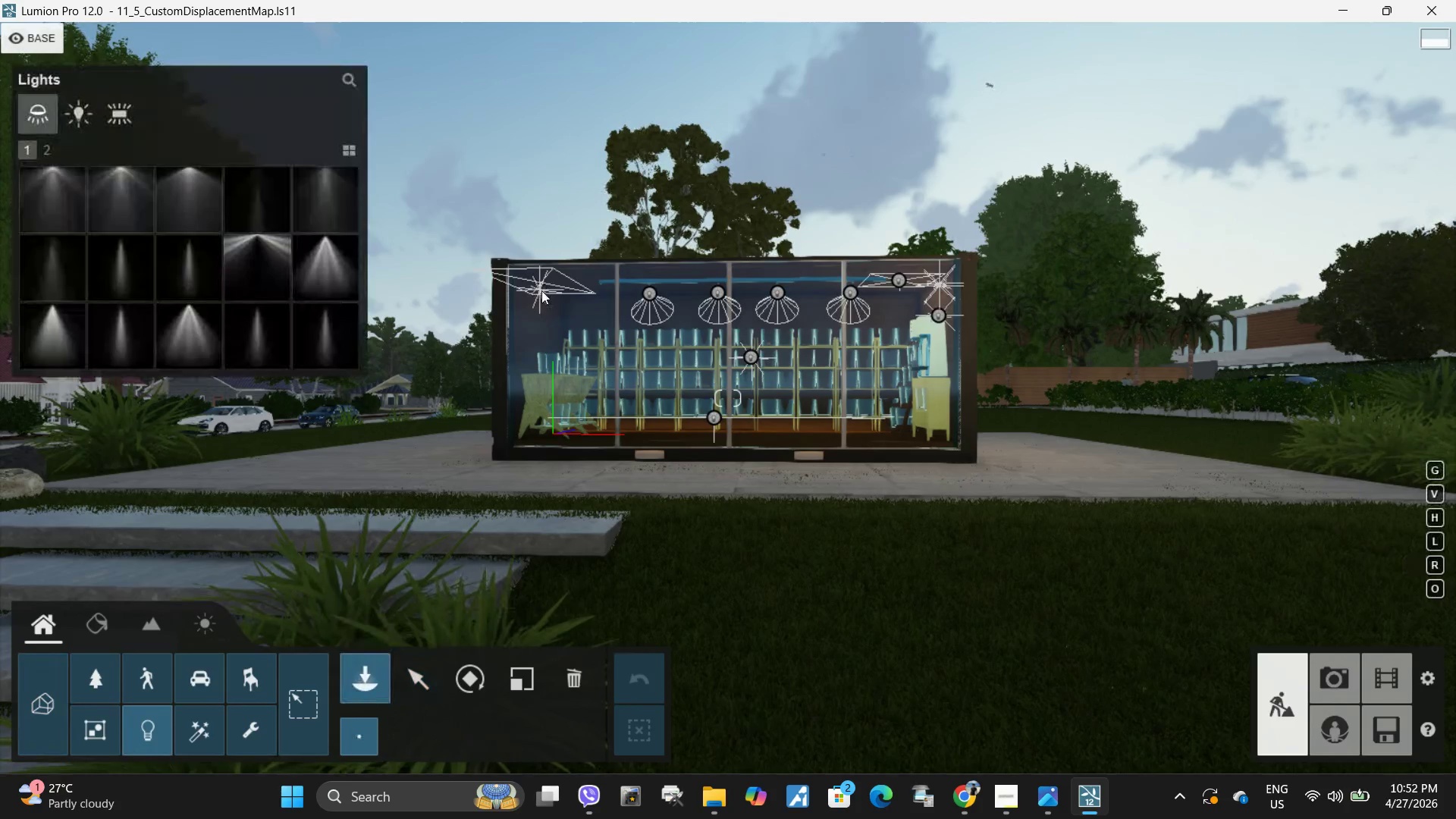 
left_click([538, 284])
 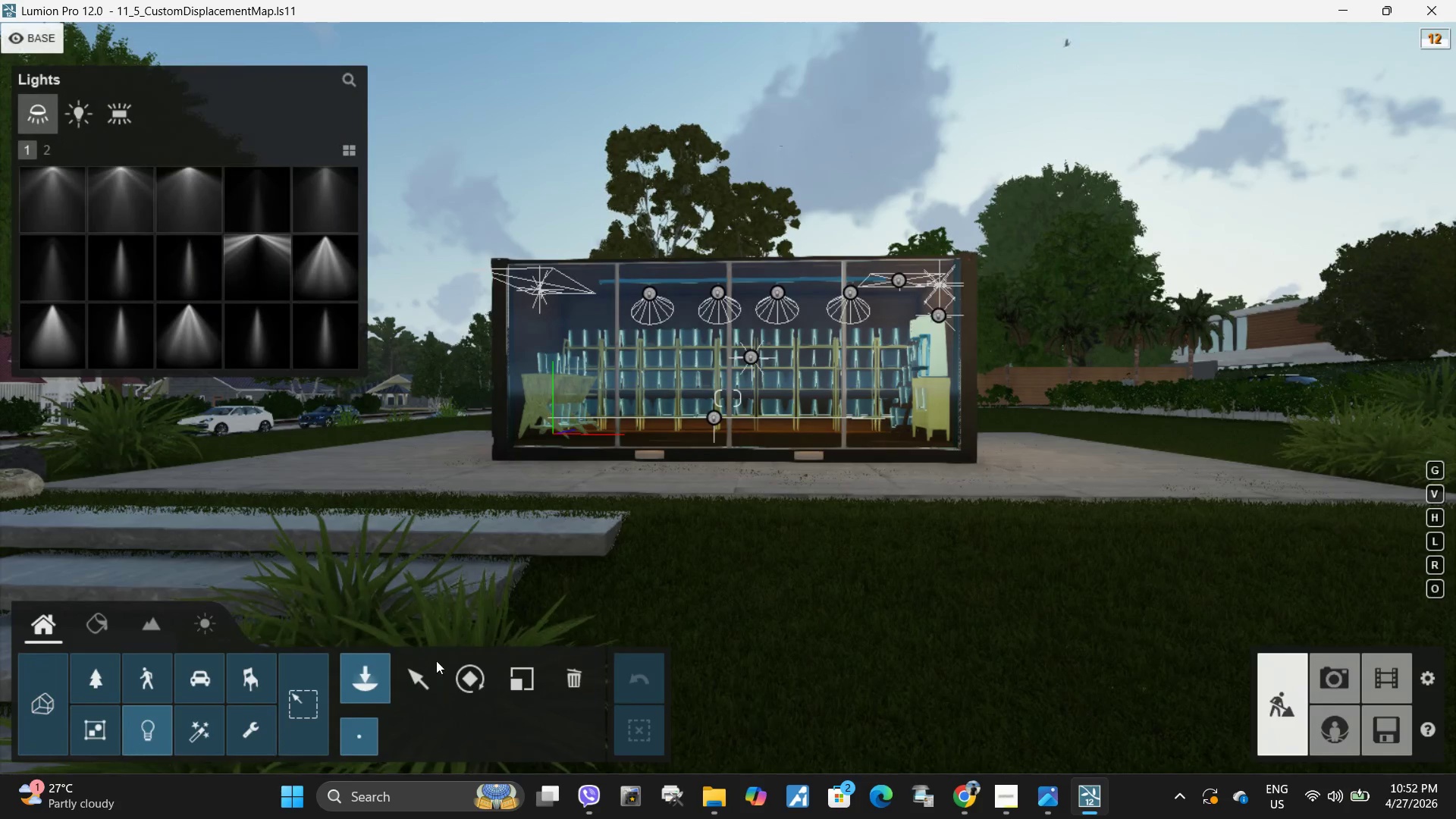 
left_click([416, 673])
 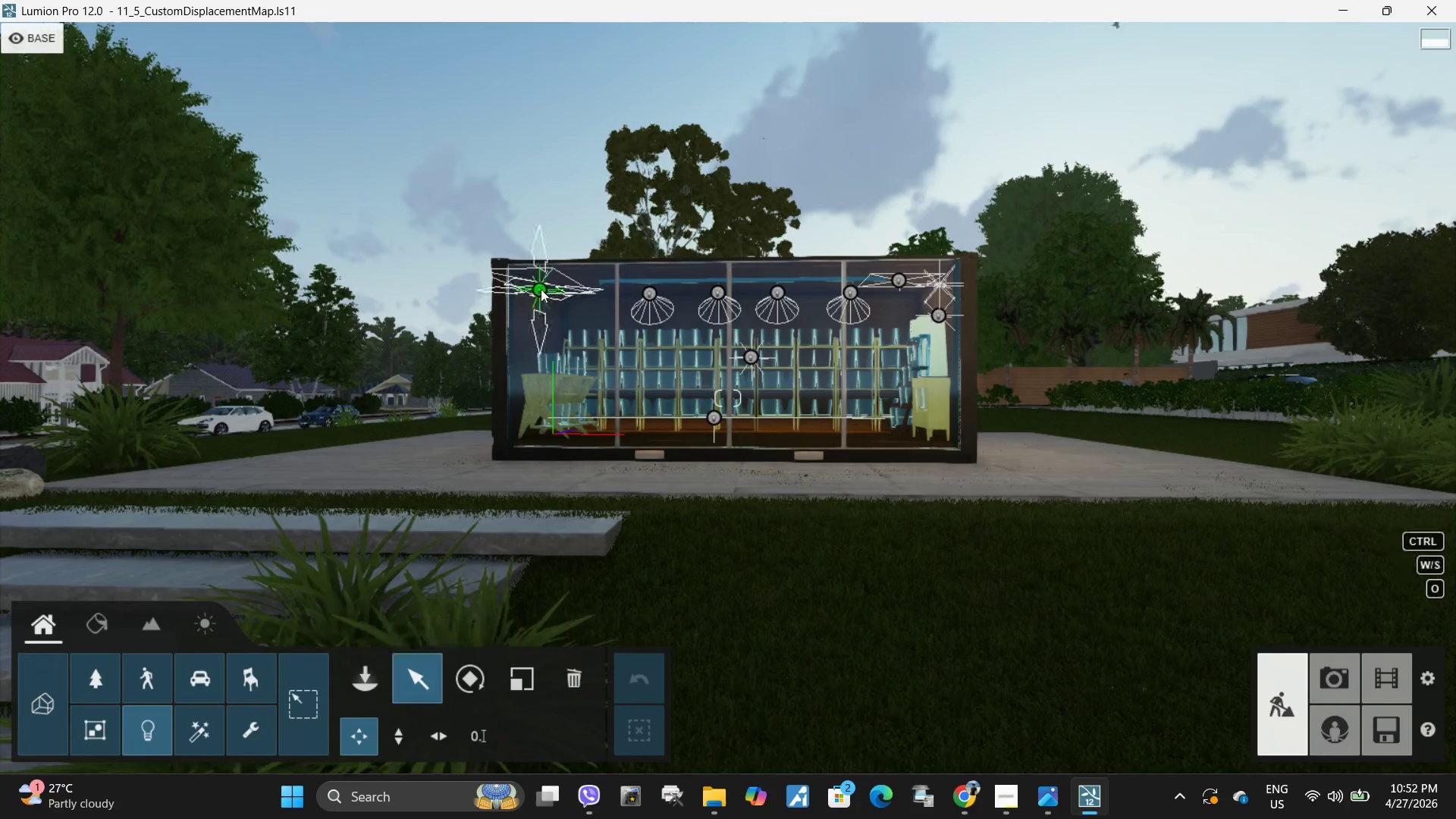 
left_click([541, 289])
 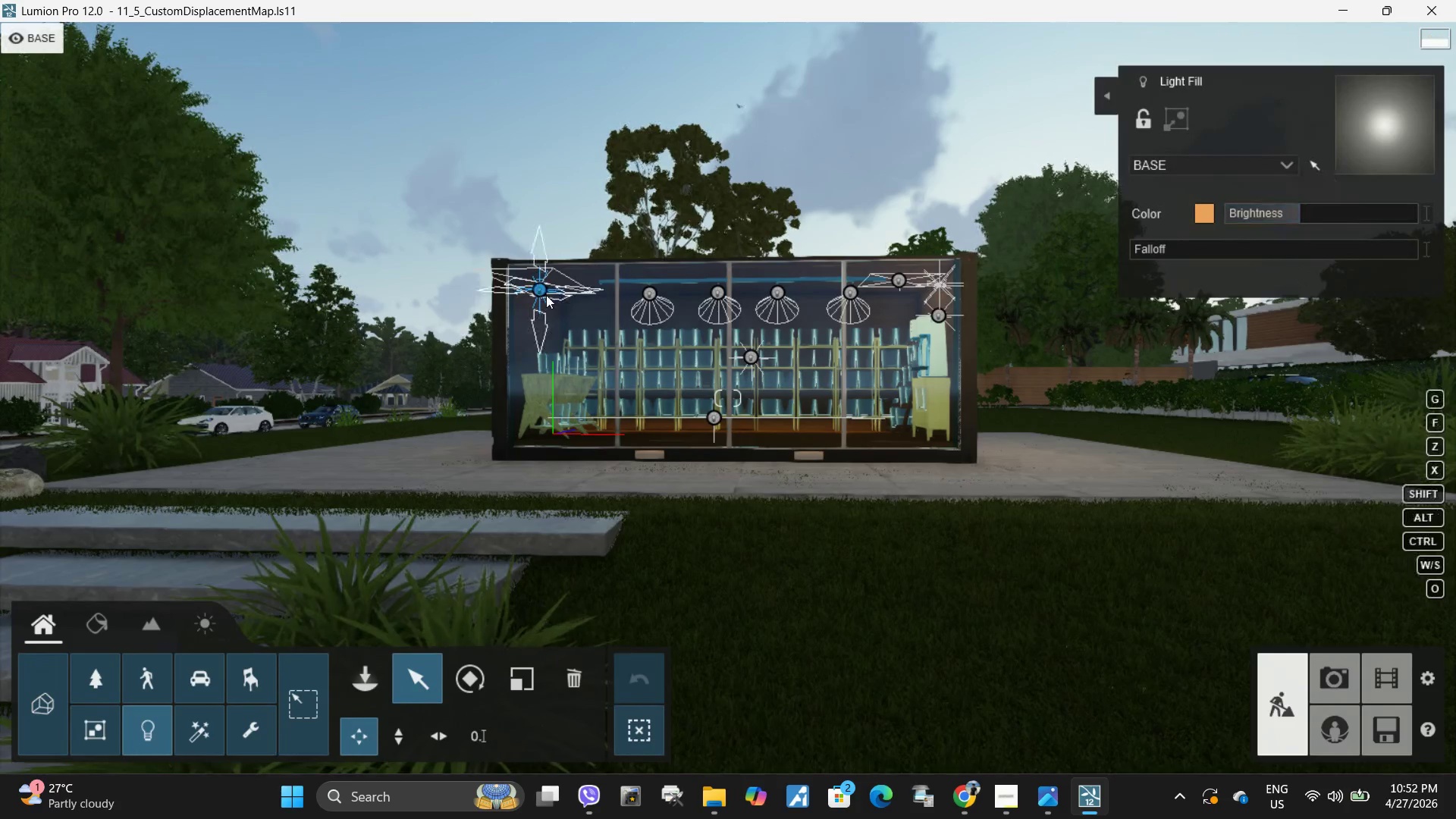 
left_click([541, 289])
 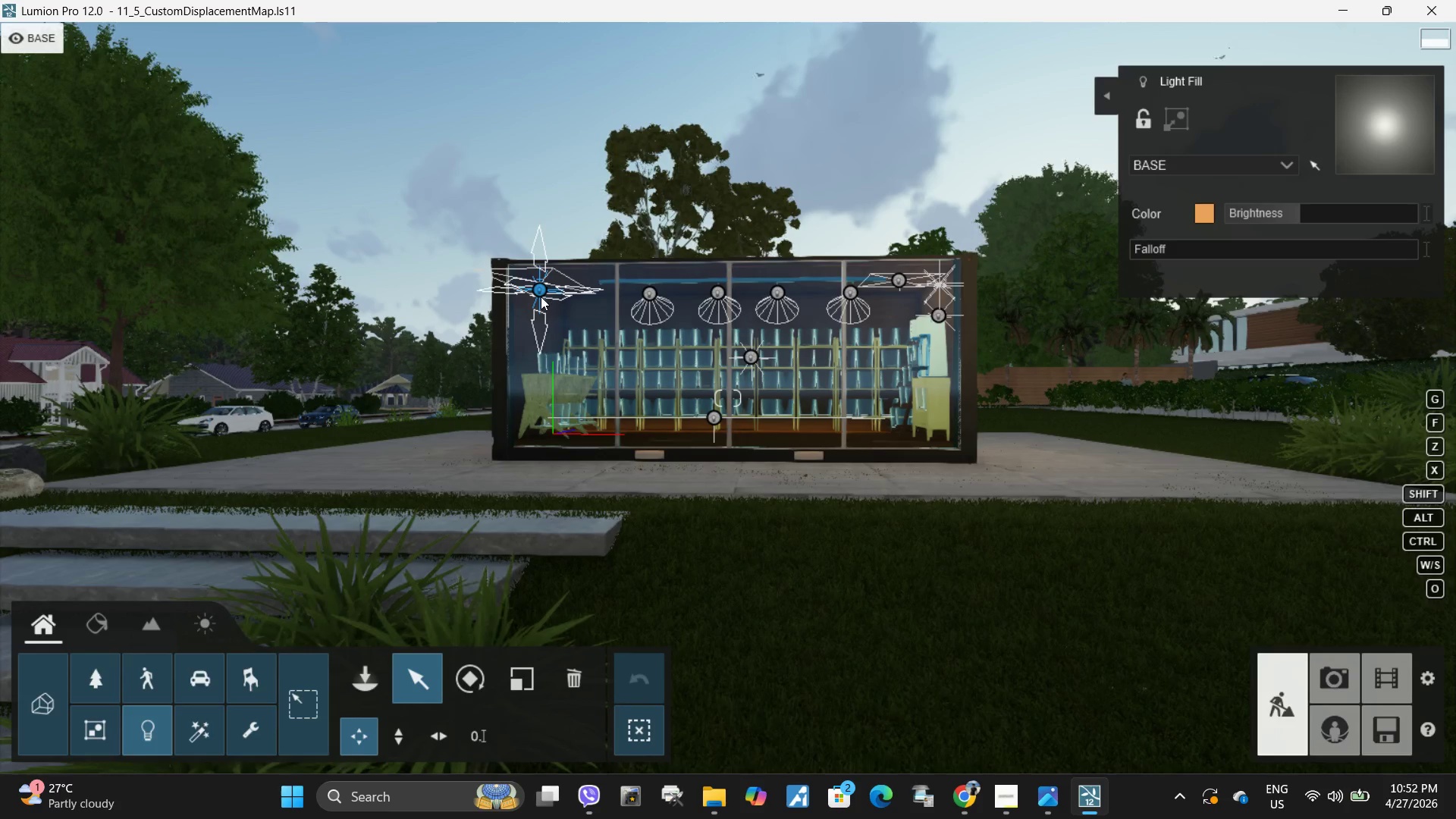 
left_click([541, 297])
 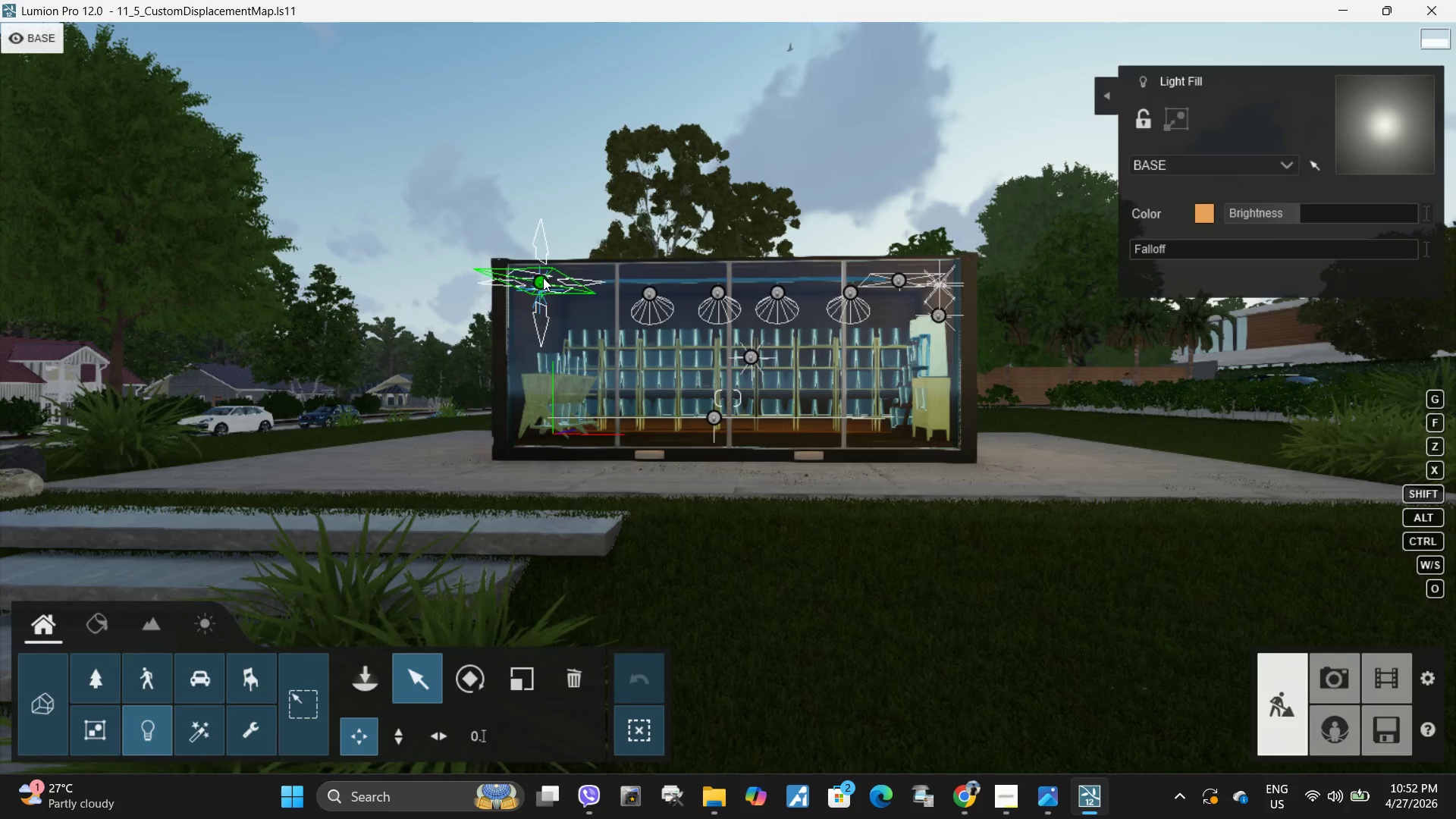 
left_click([543, 278])
 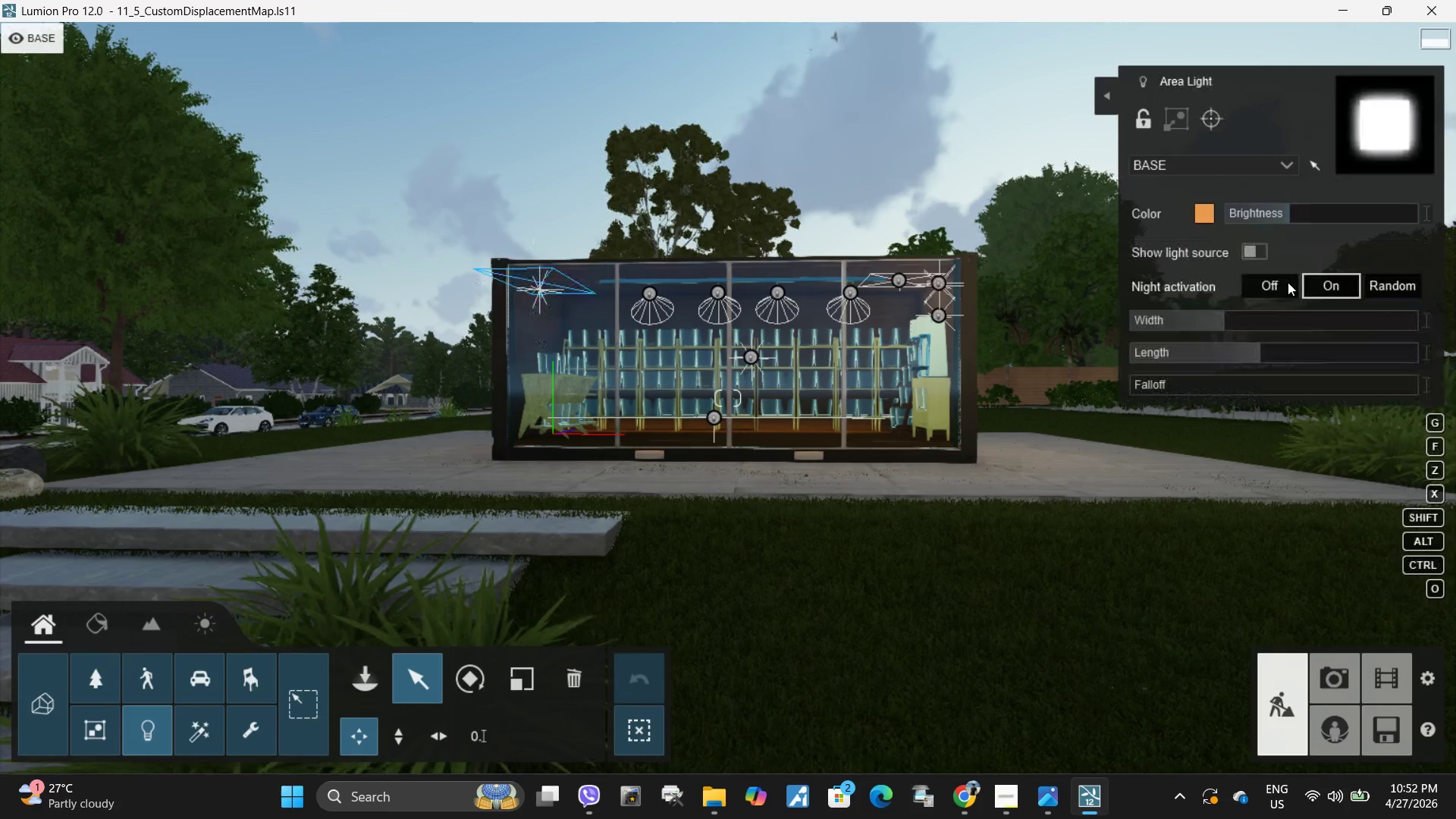 
left_click([1273, 290])
 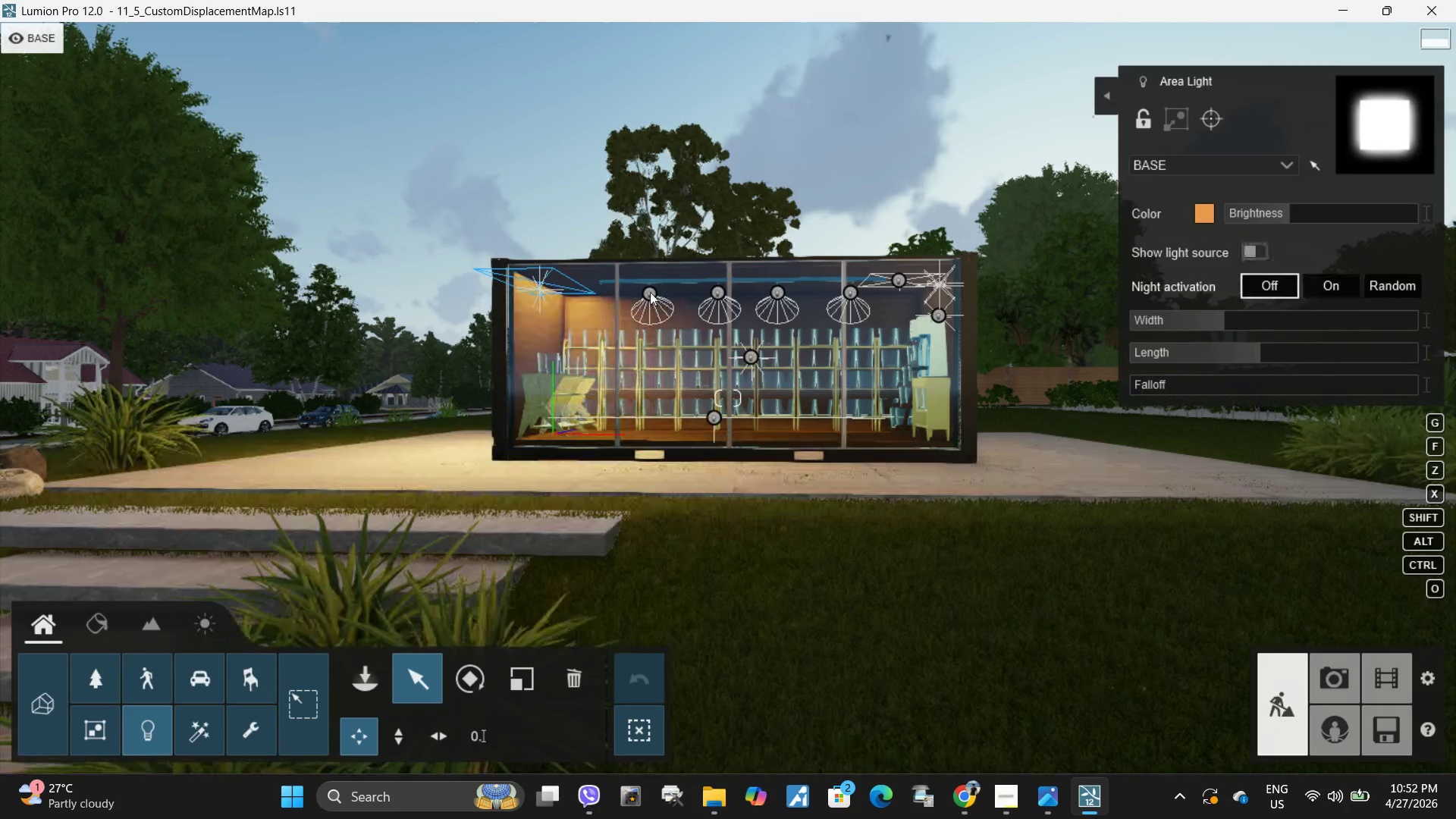 
left_click([649, 292])
 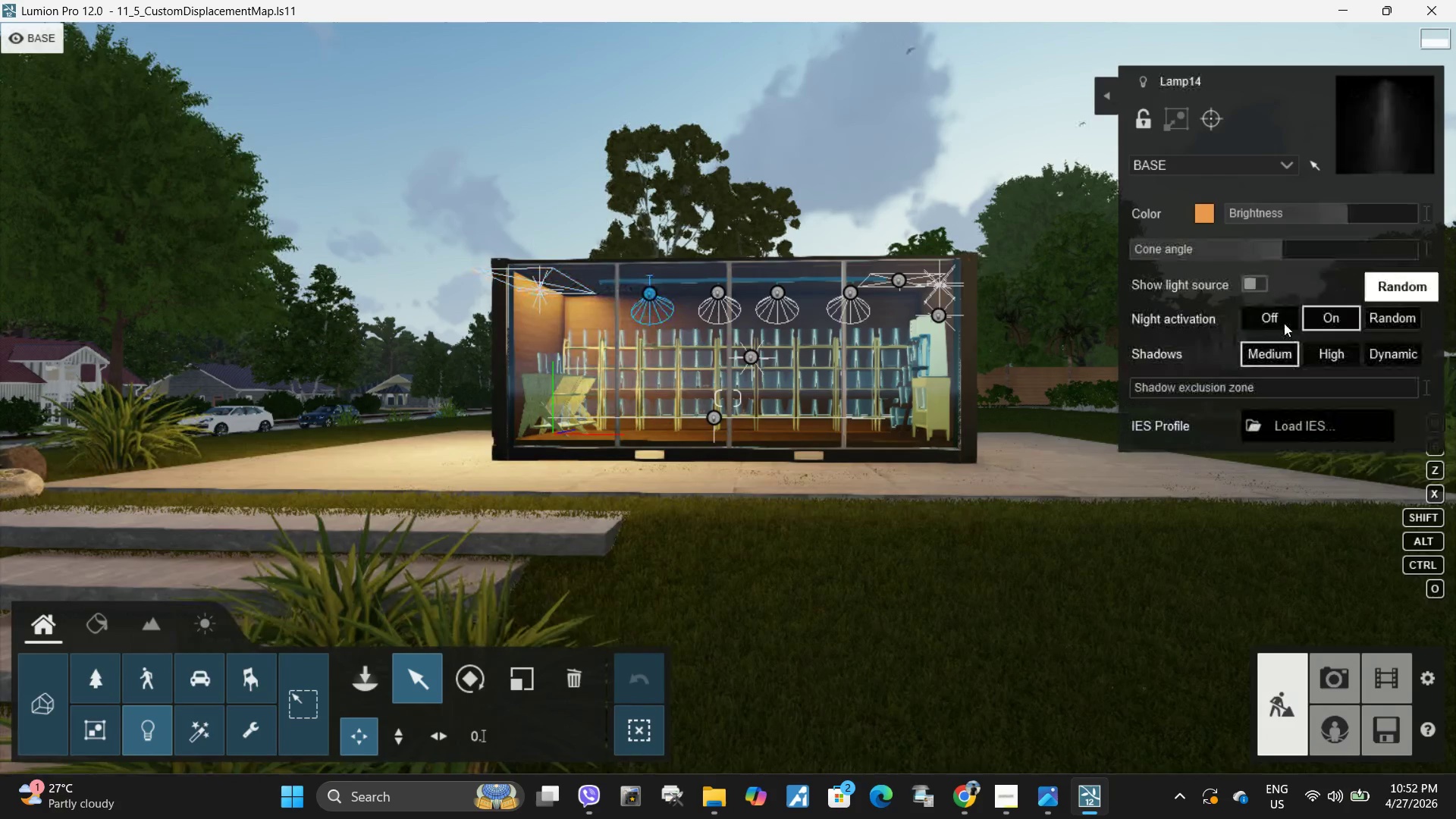 
left_click([1267, 319])
 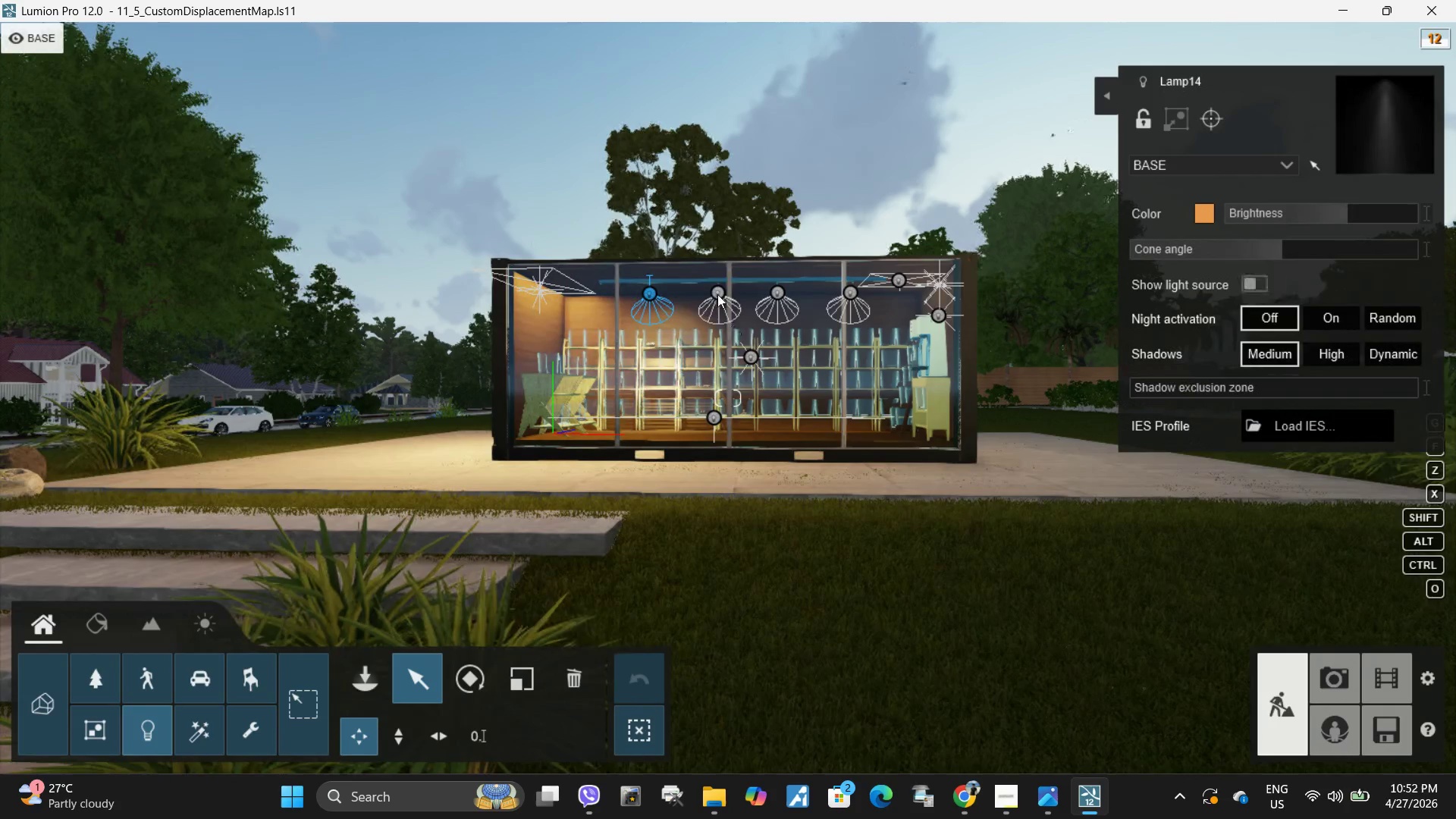 
left_click([718, 294])
 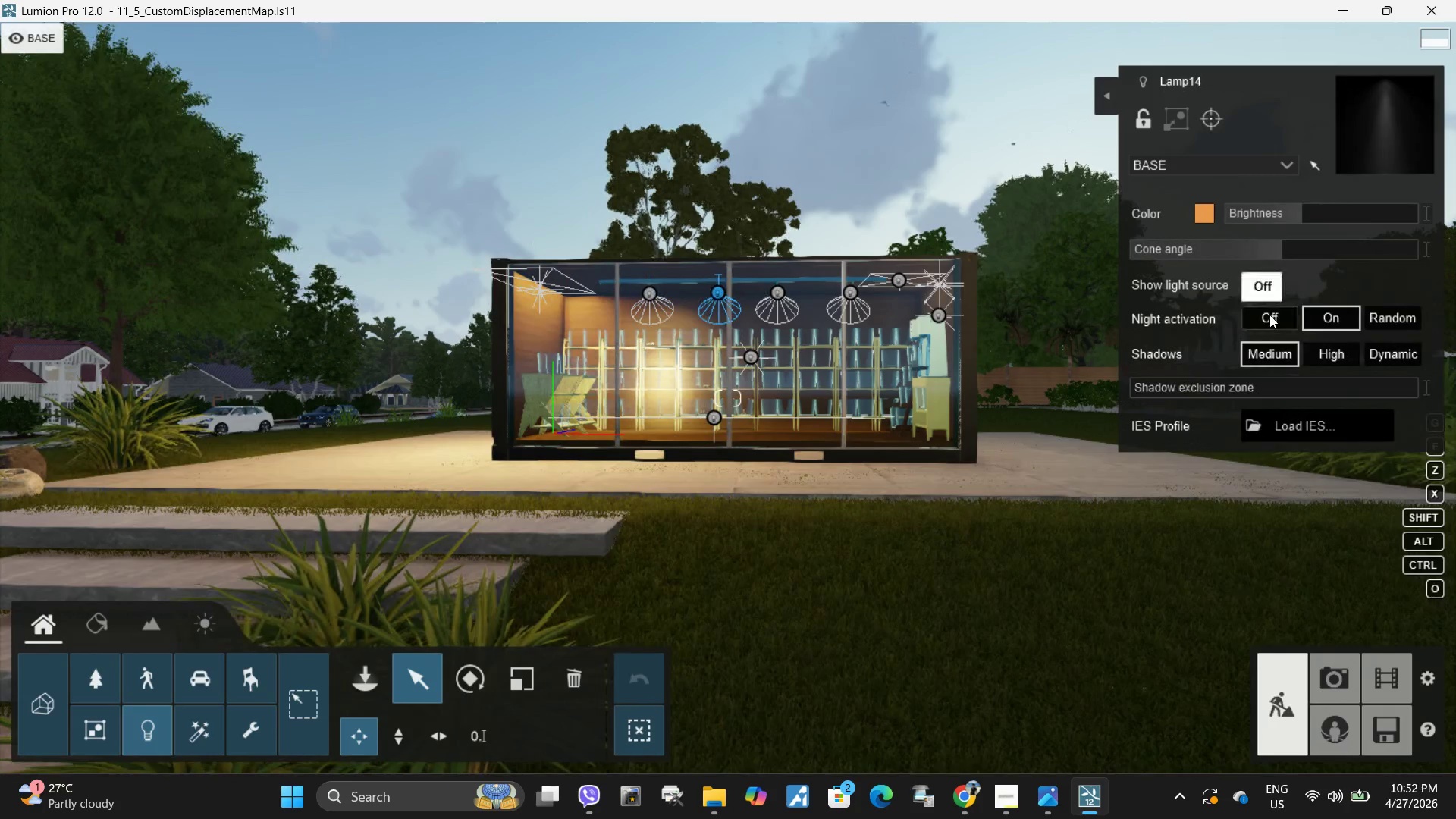 
left_click([1269, 315])
 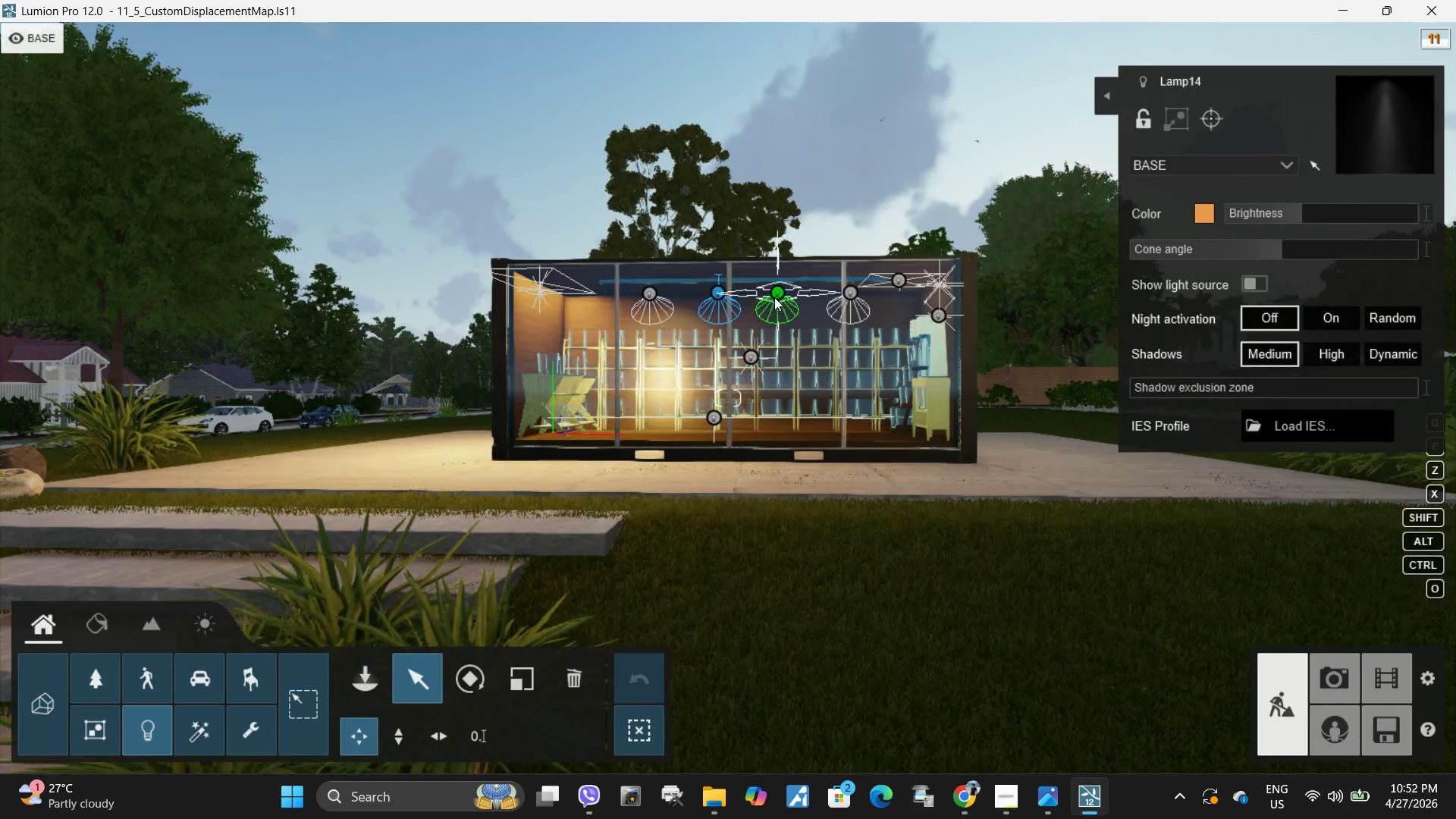 
left_click([776, 290])
 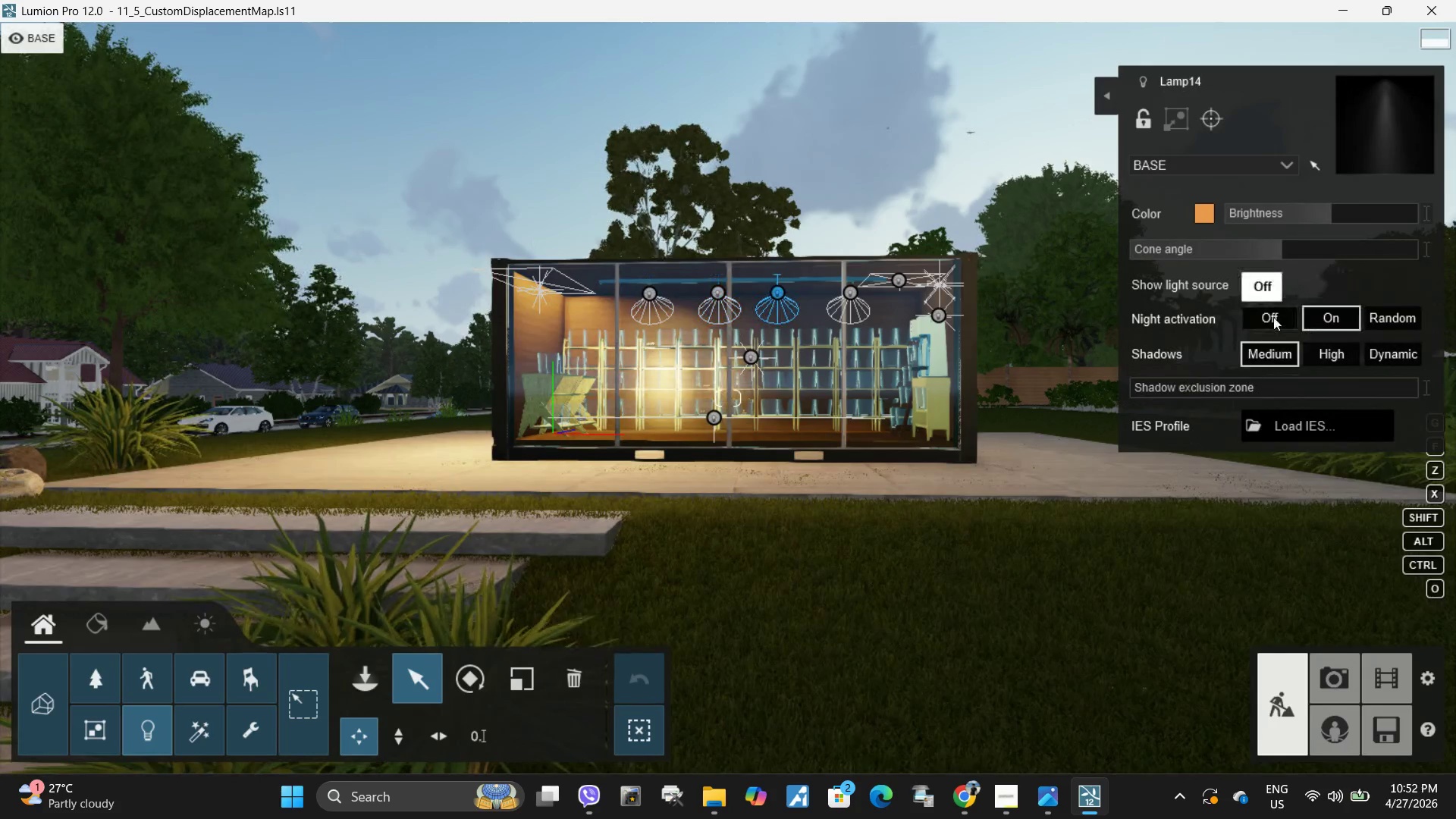 
left_click([1272, 317])
 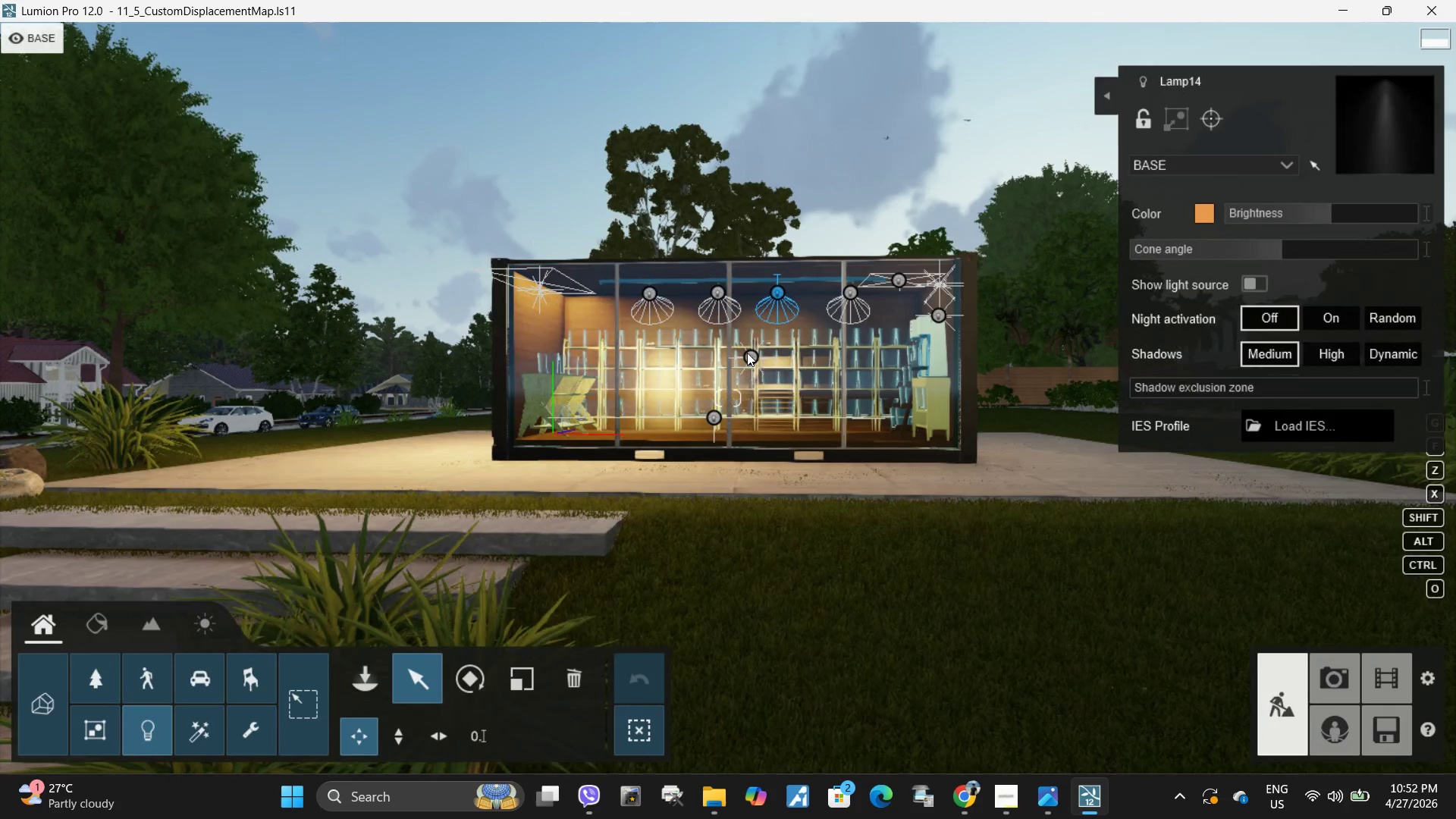 
left_click([750, 356])
 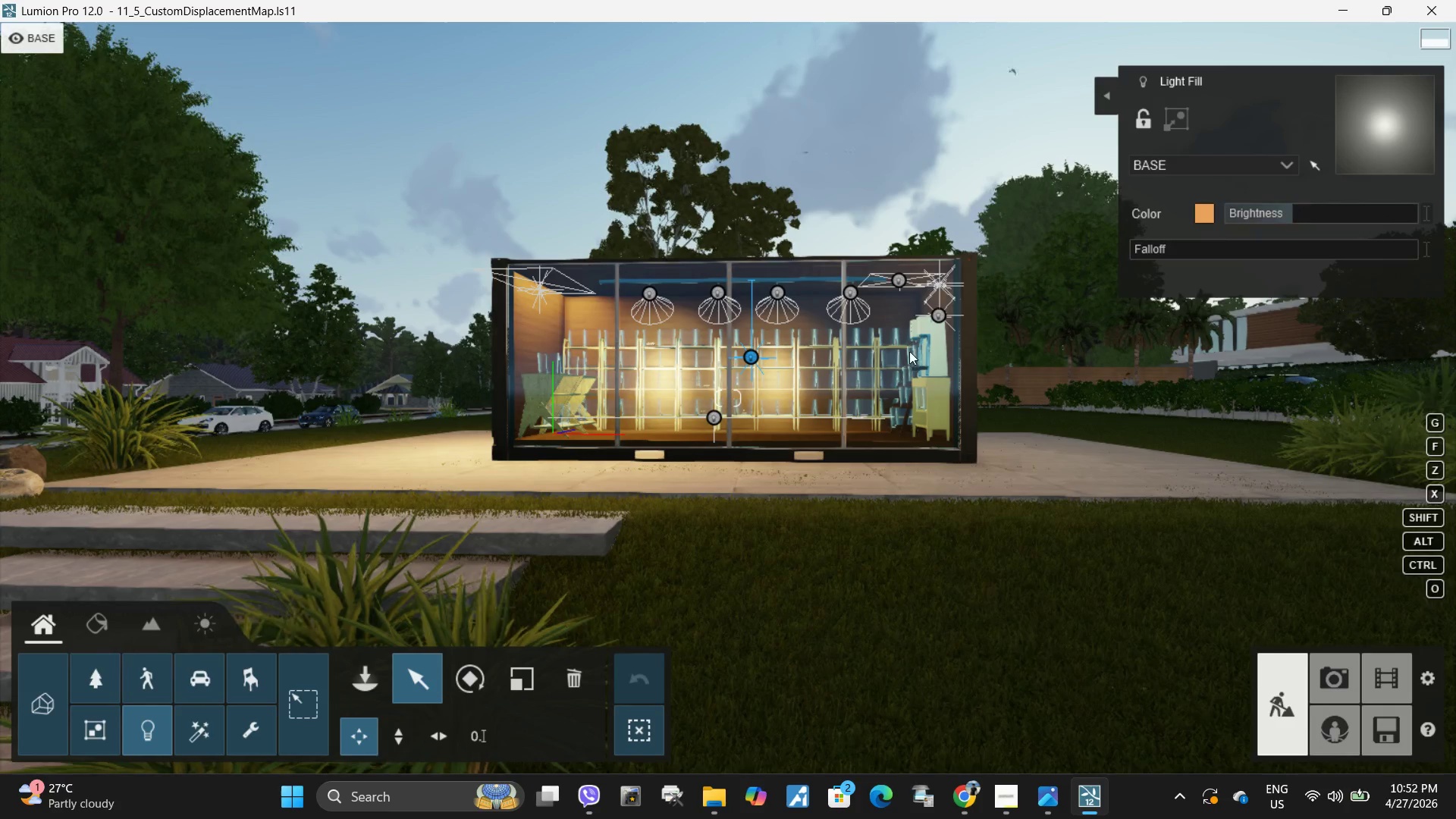 
left_click([778, 289])
 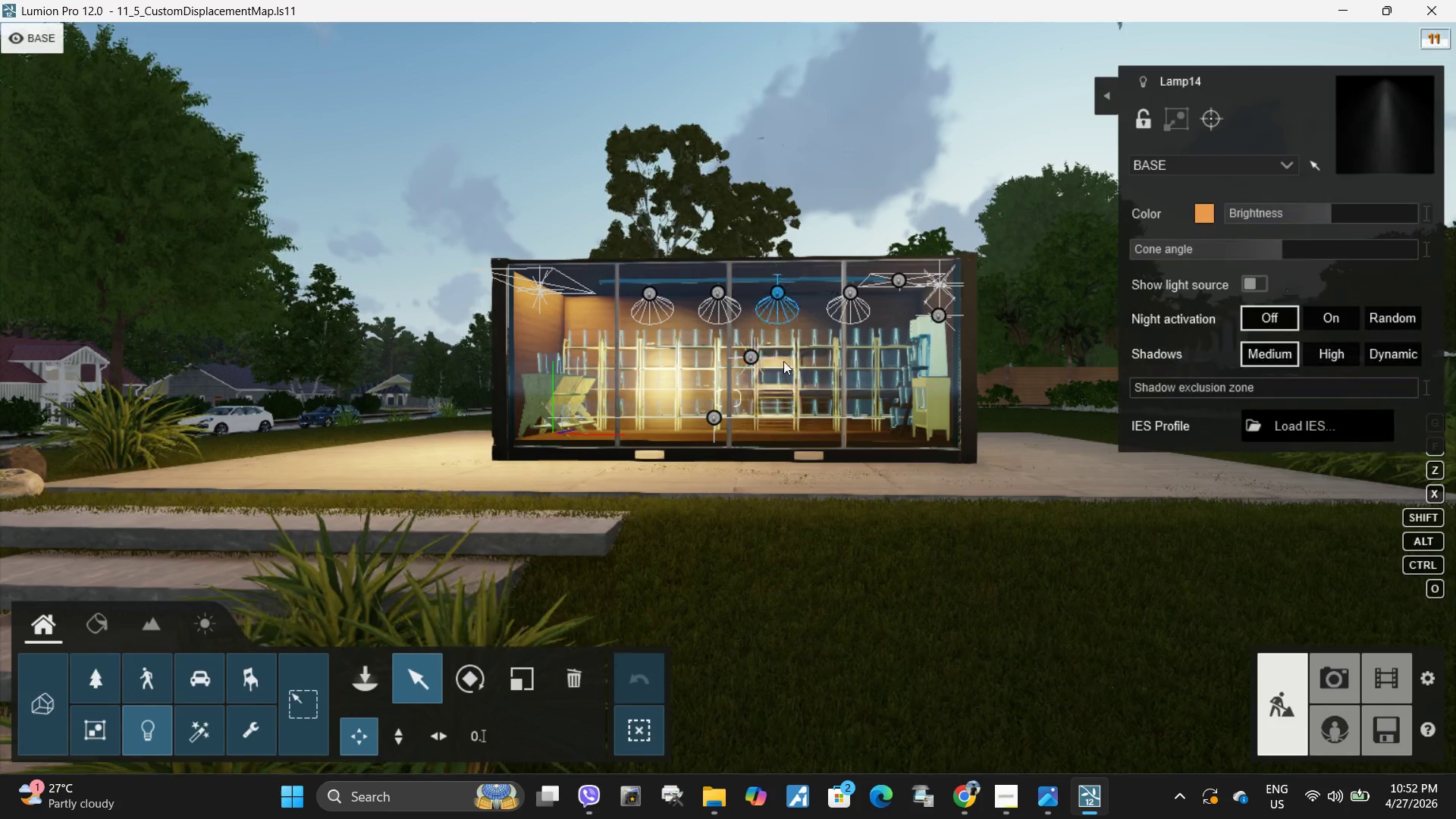 
left_click([751, 357])
 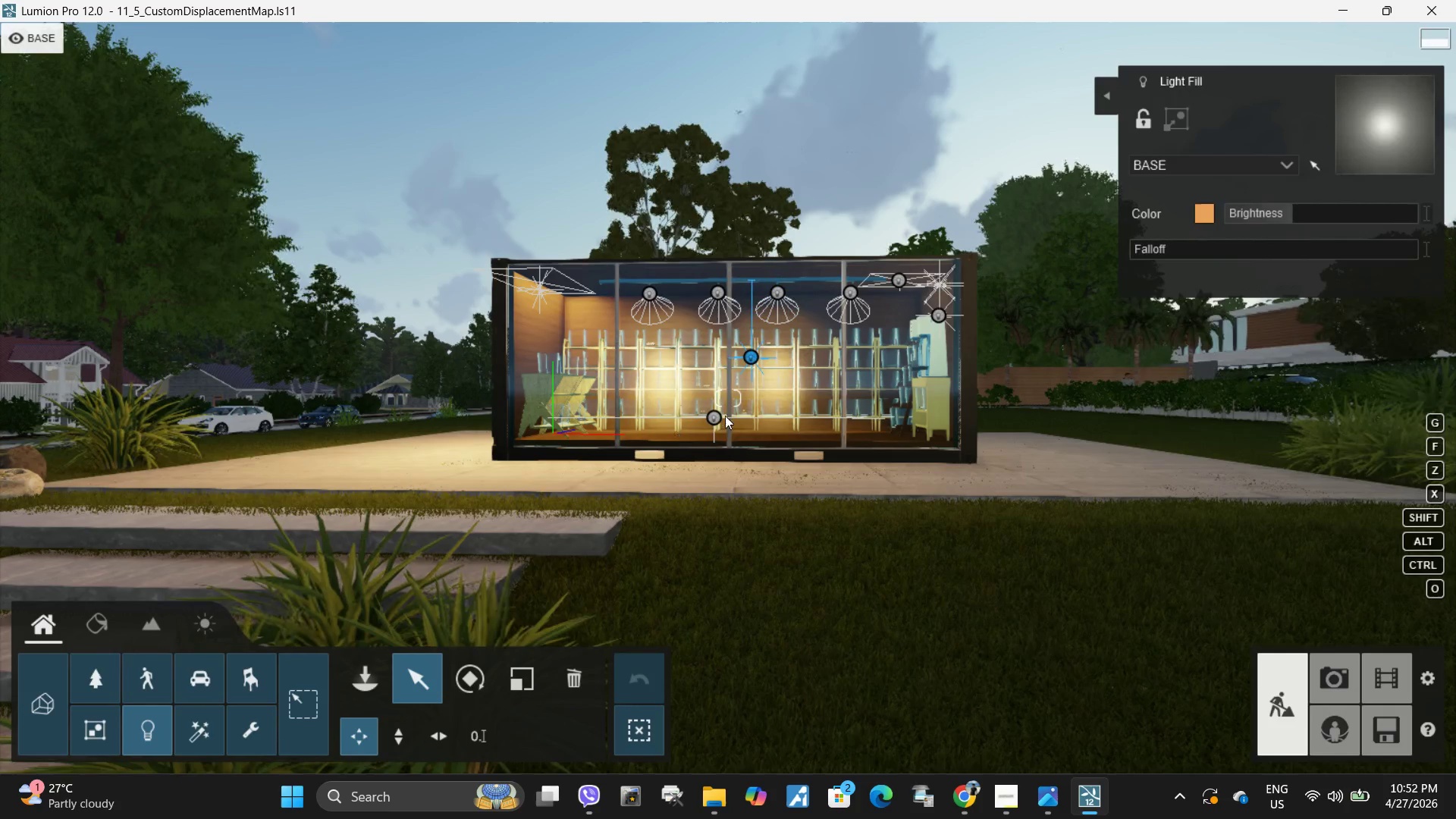 
left_click([716, 416])
 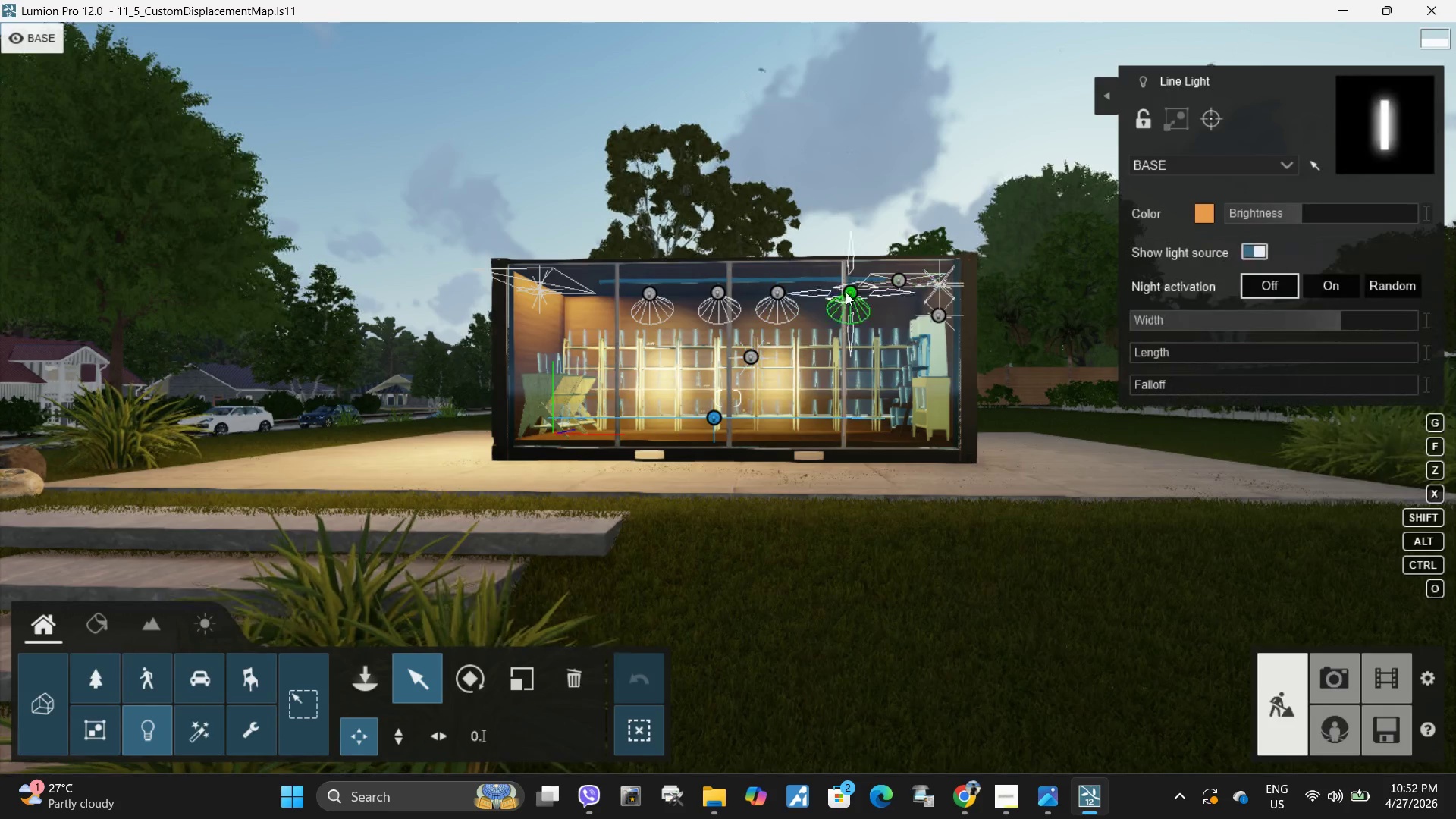 
left_click([849, 295])
 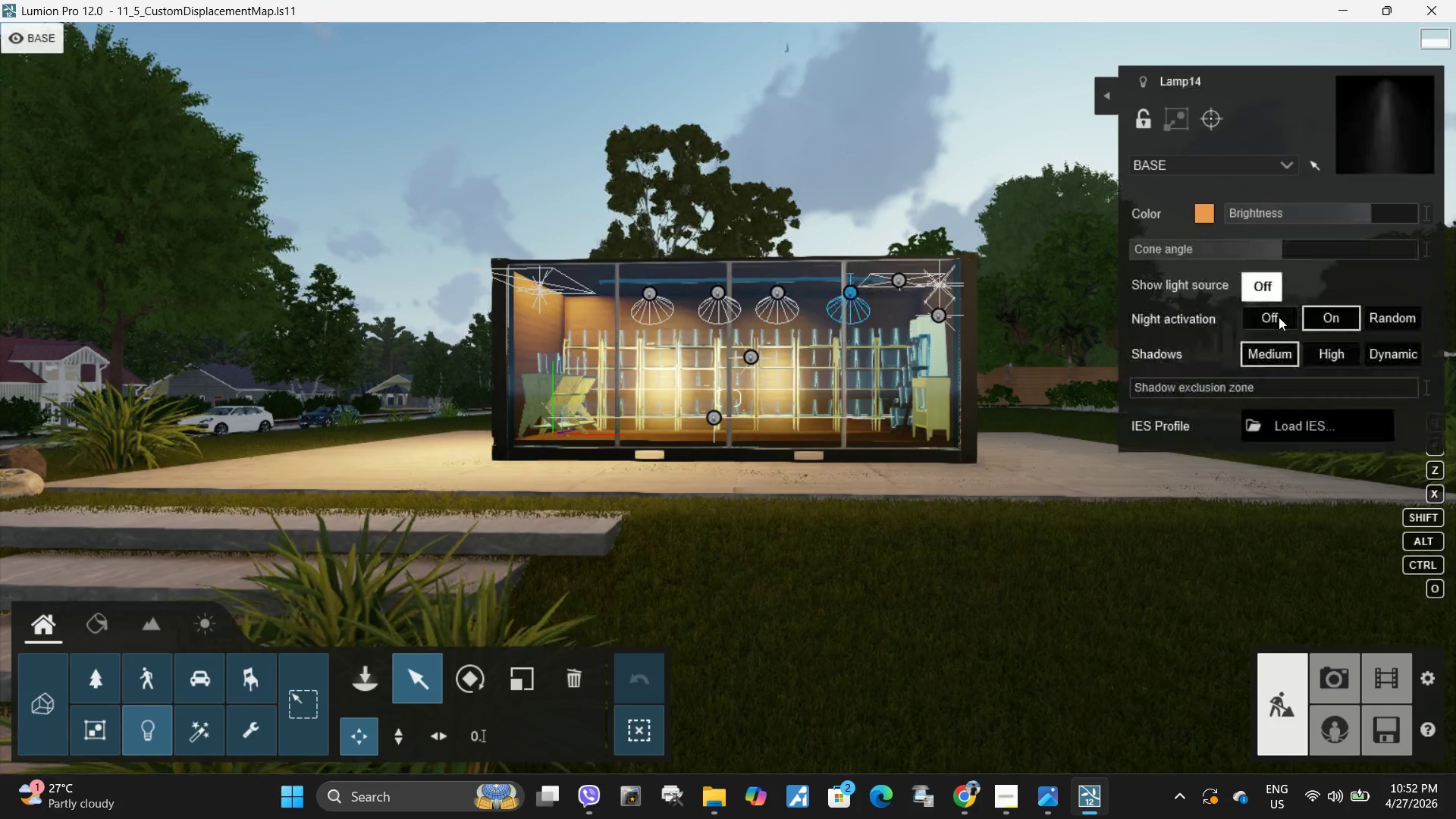 
left_click([1279, 317])
 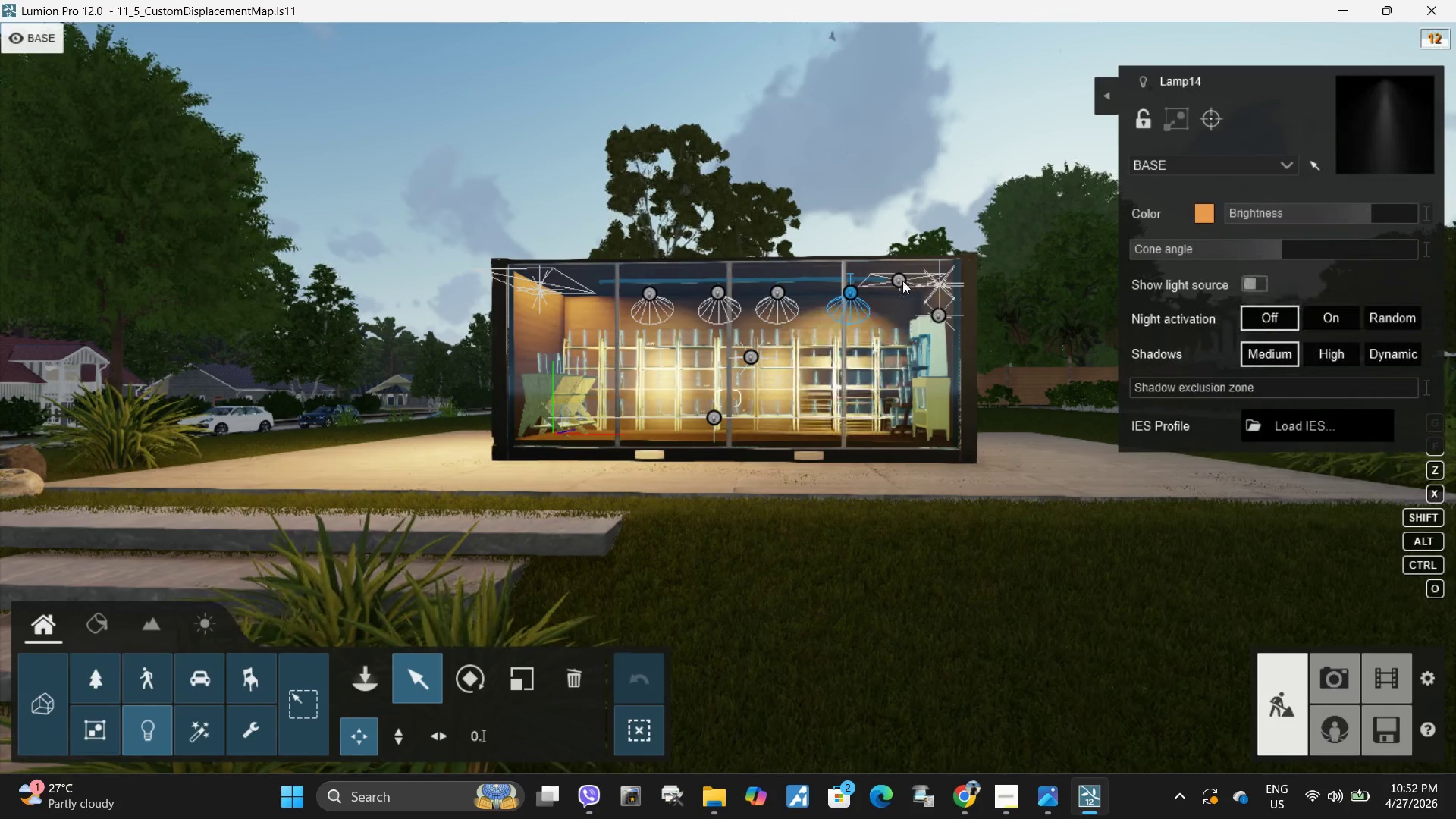 
left_click([902, 281])
 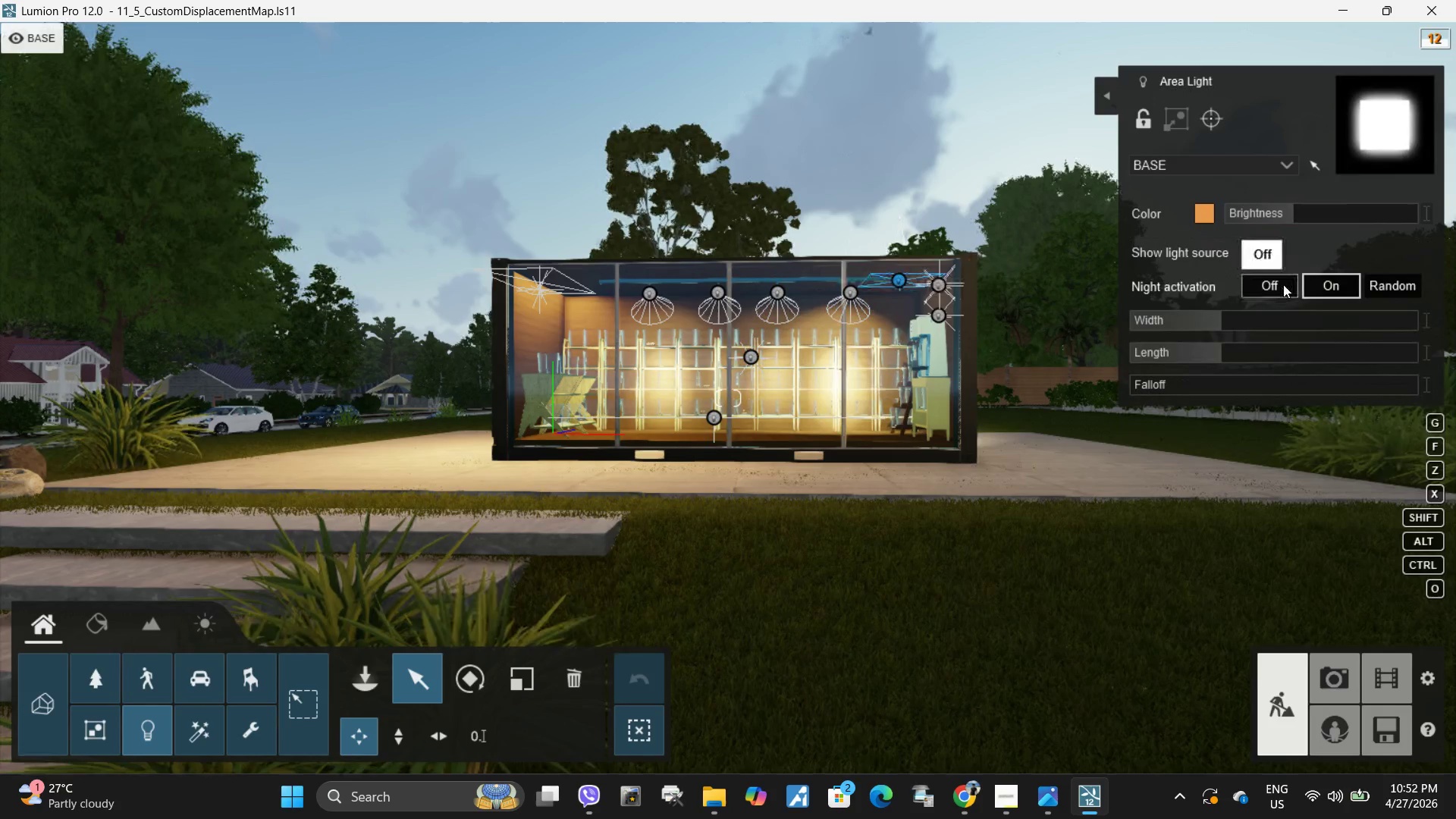 
left_click([1283, 284])
 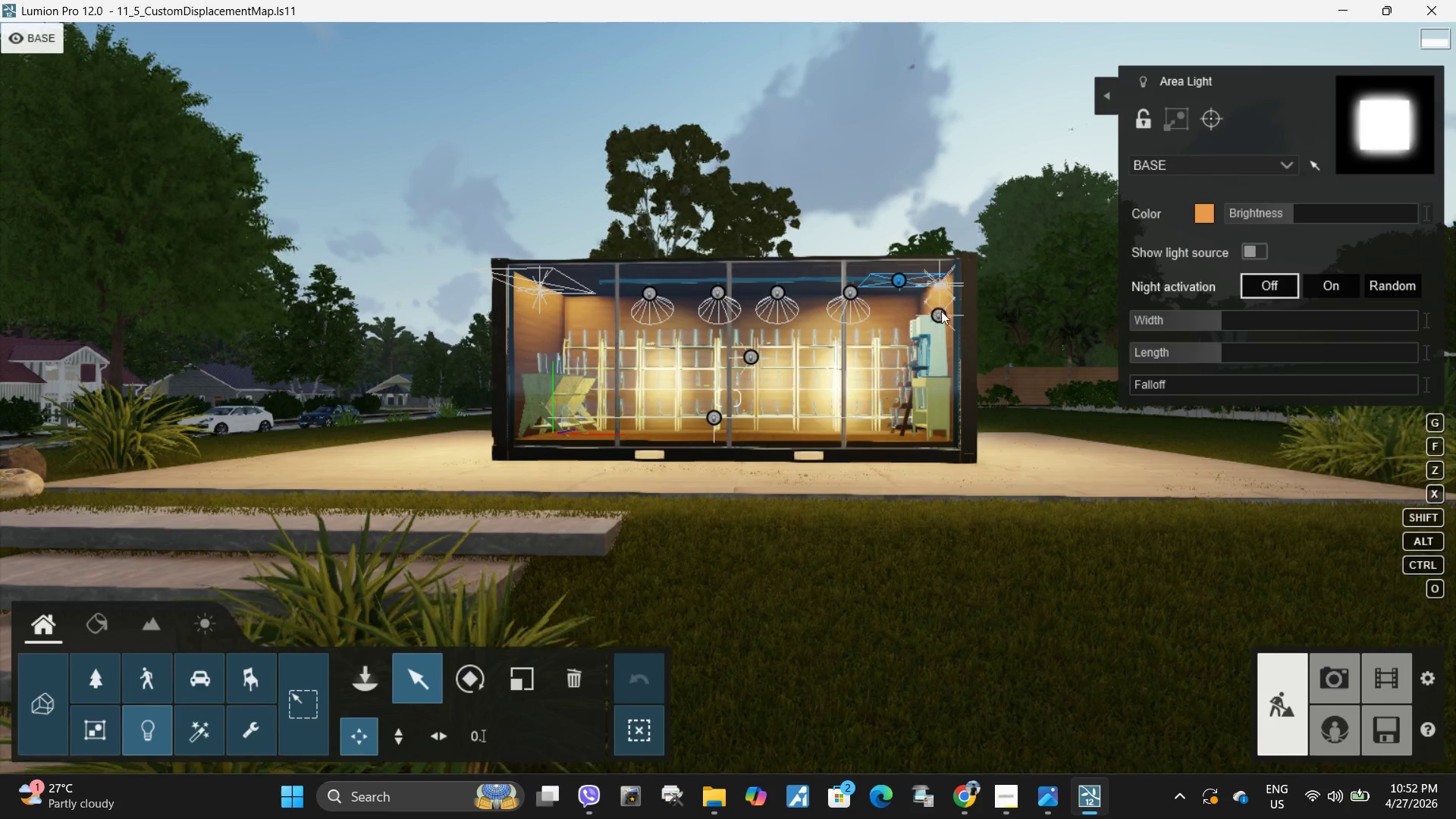 
left_click([940, 314])
 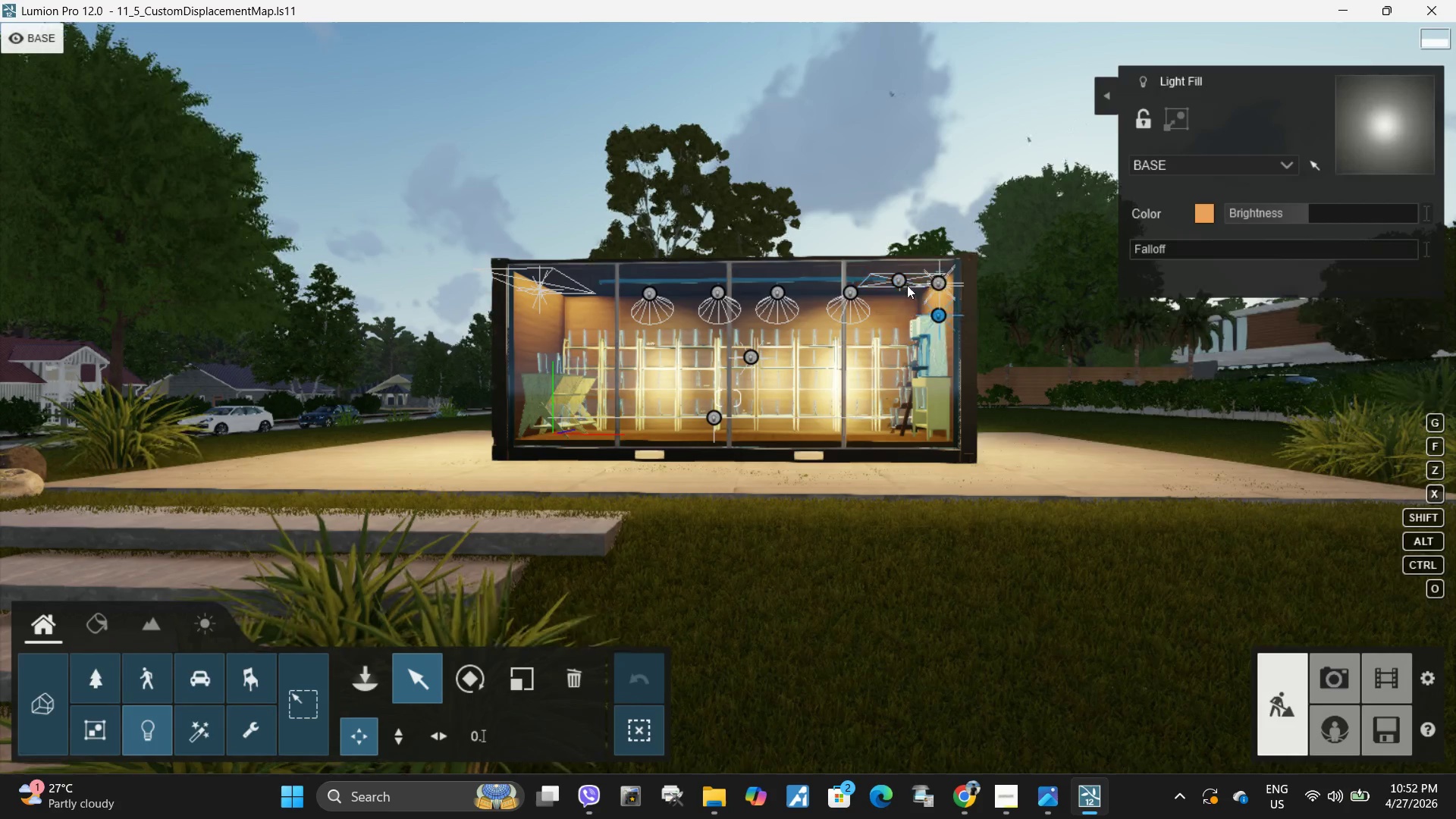 
left_click([896, 281])
 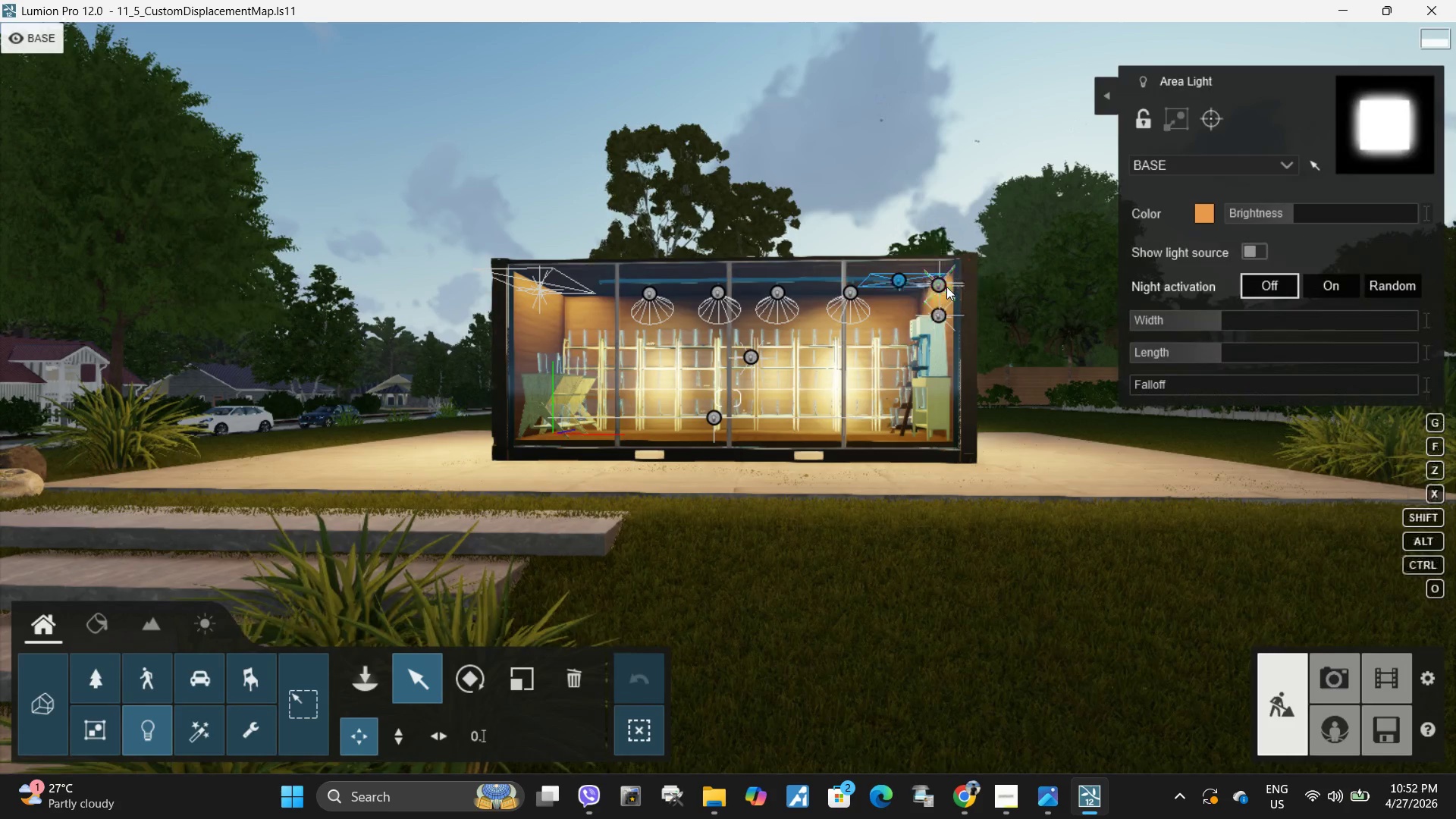 
left_click([942, 287])
 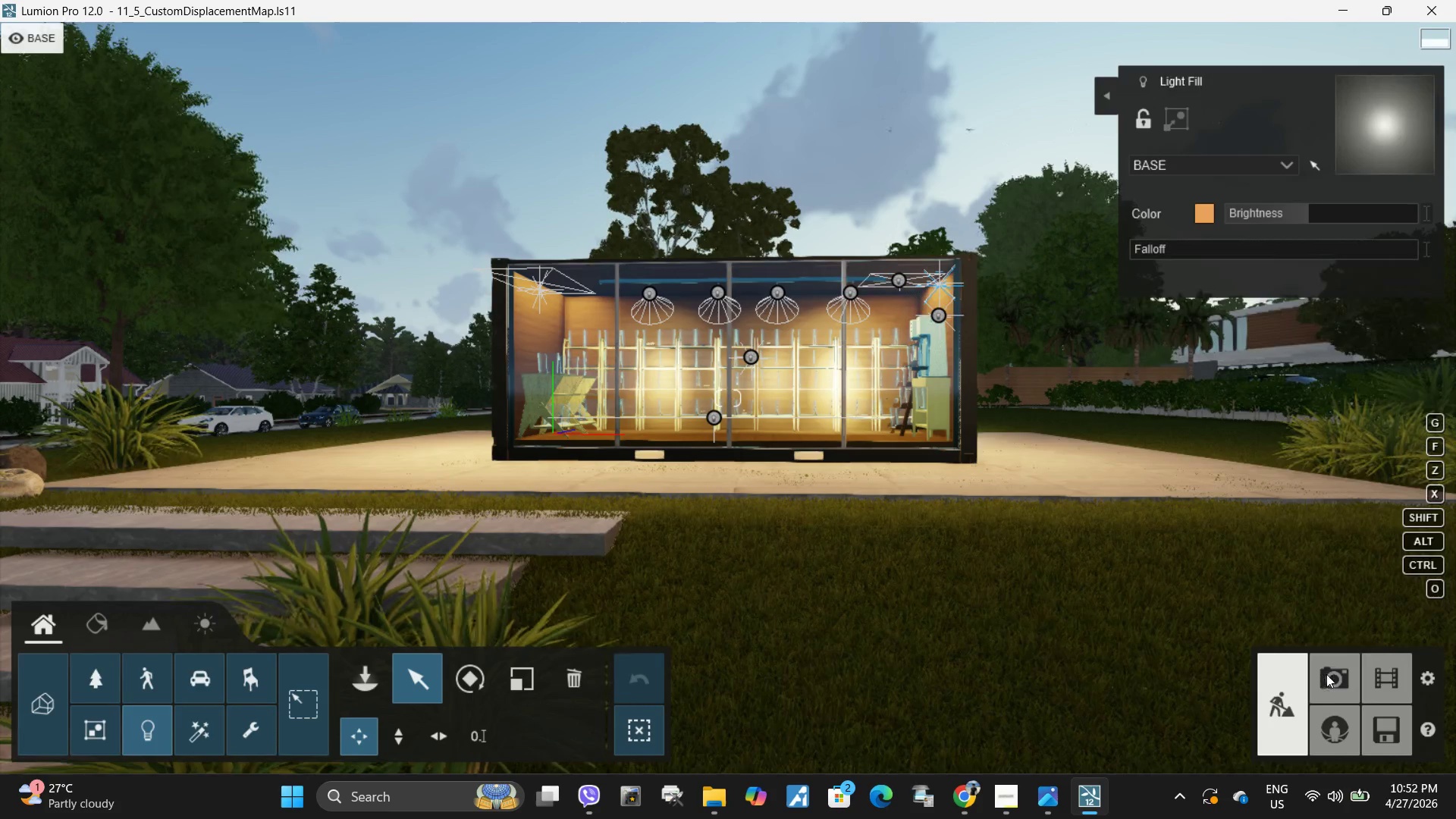 
left_click([1332, 680])
 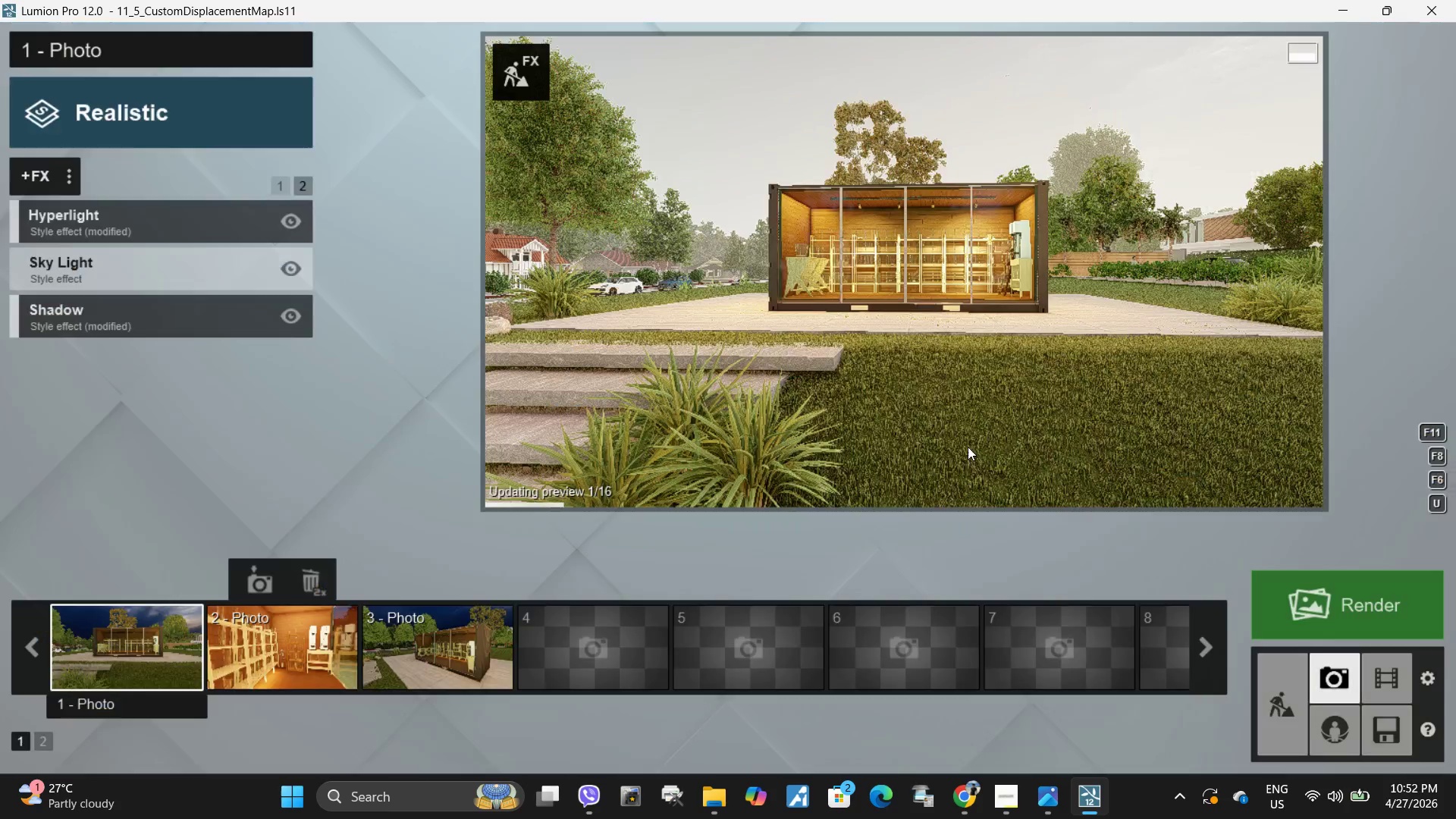 
left_click([1035, 444])
 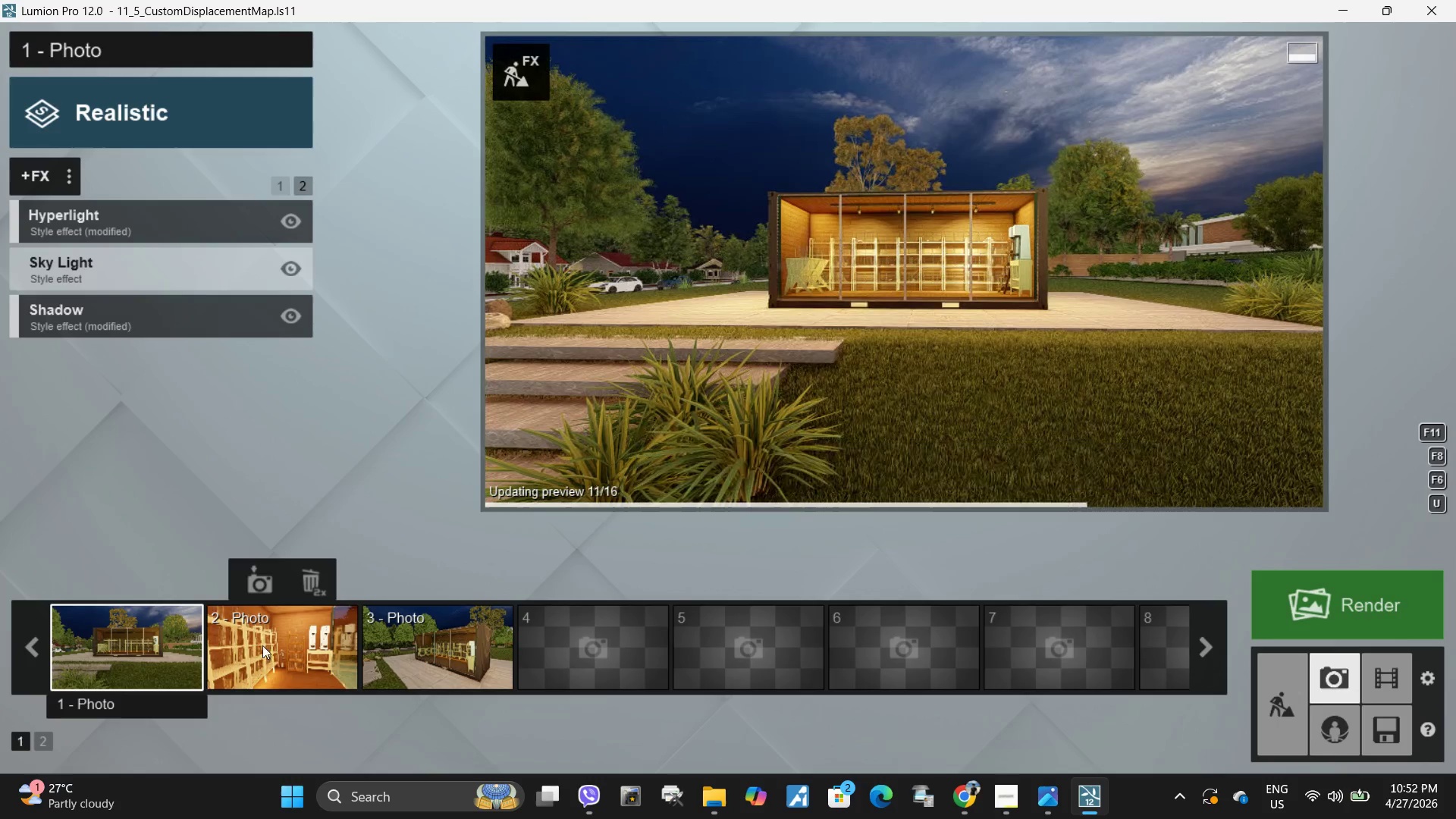 
left_click([268, 653])
 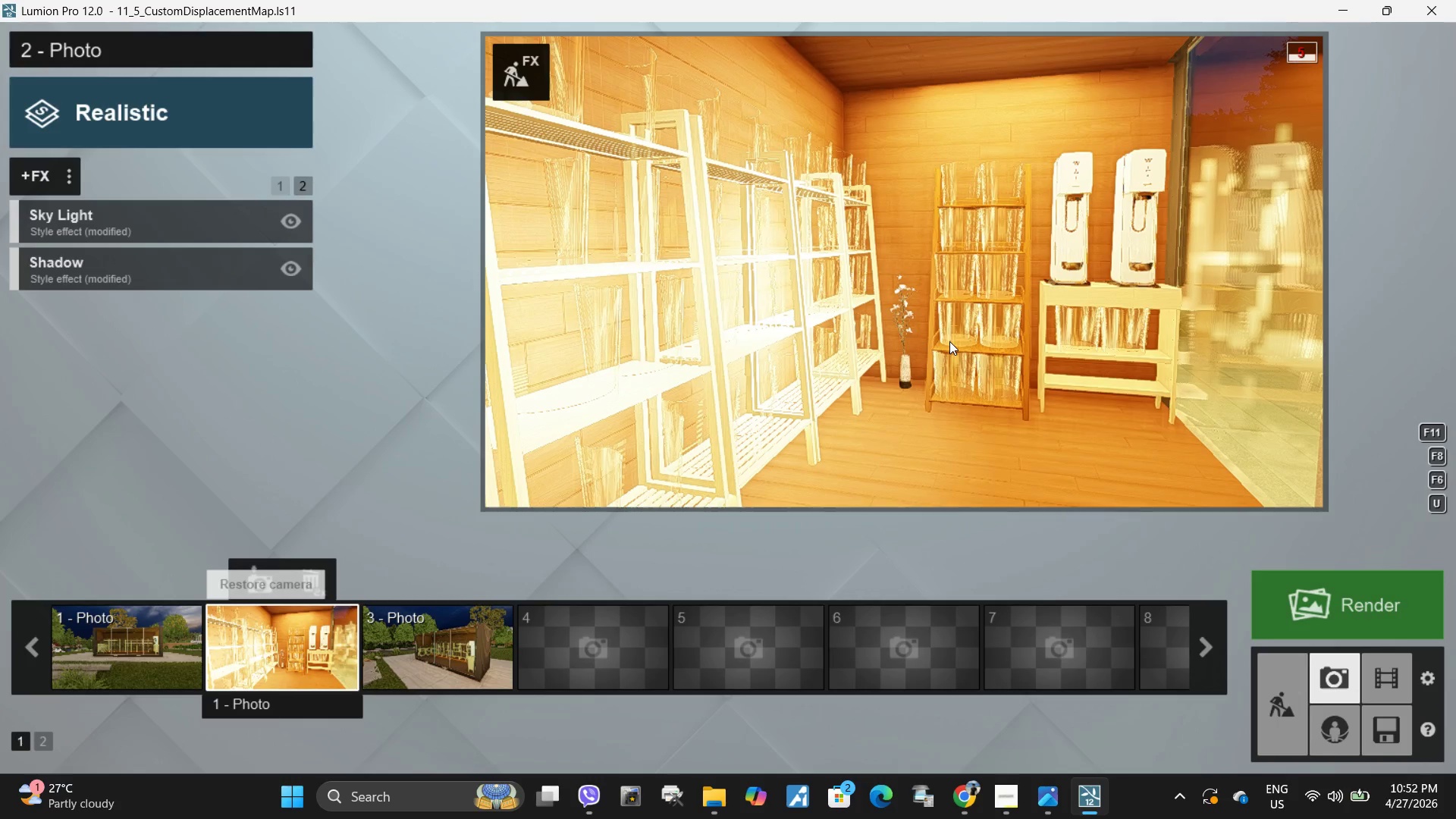 
left_click([873, 367])
 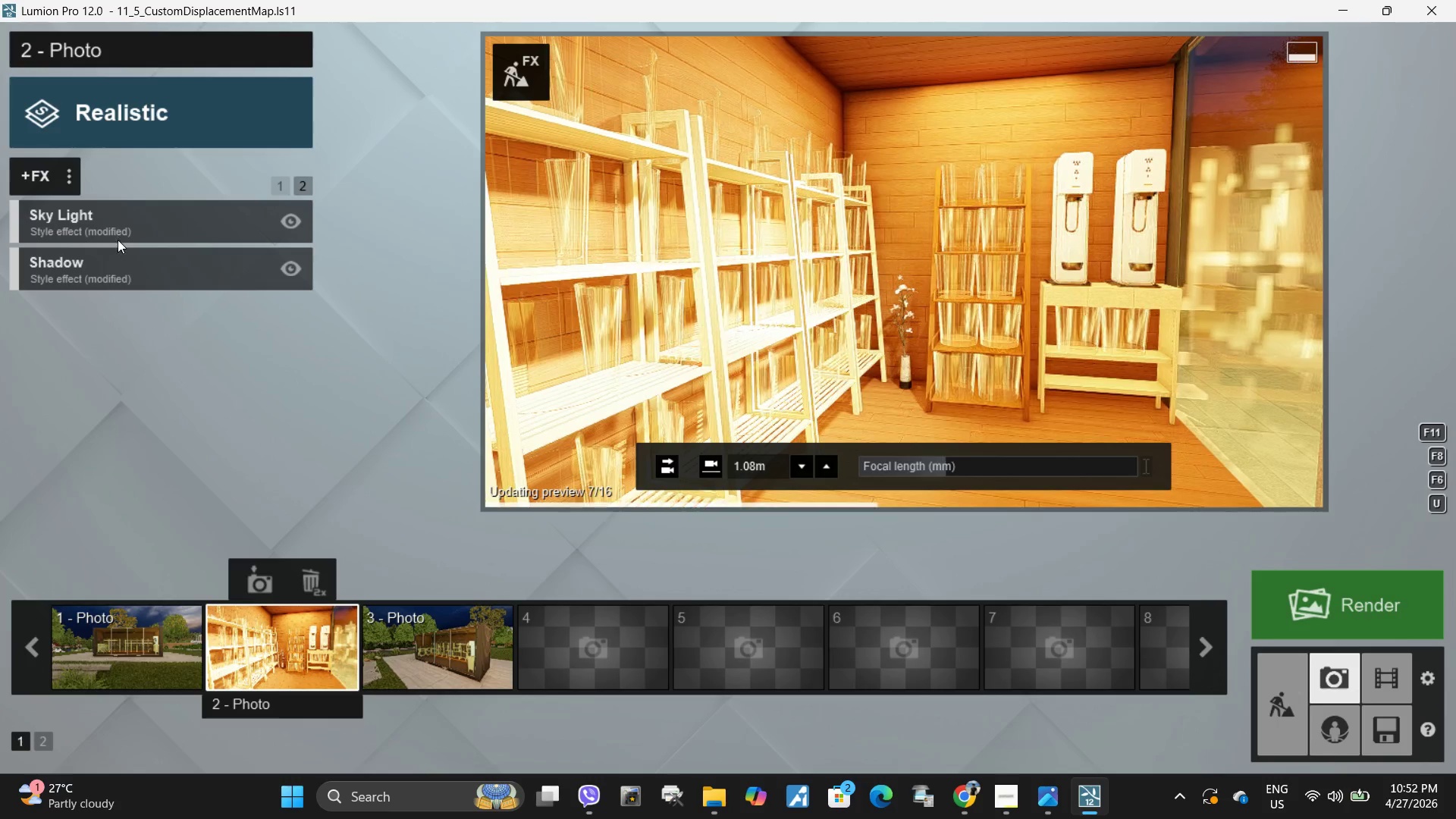 
left_click([155, 648])
 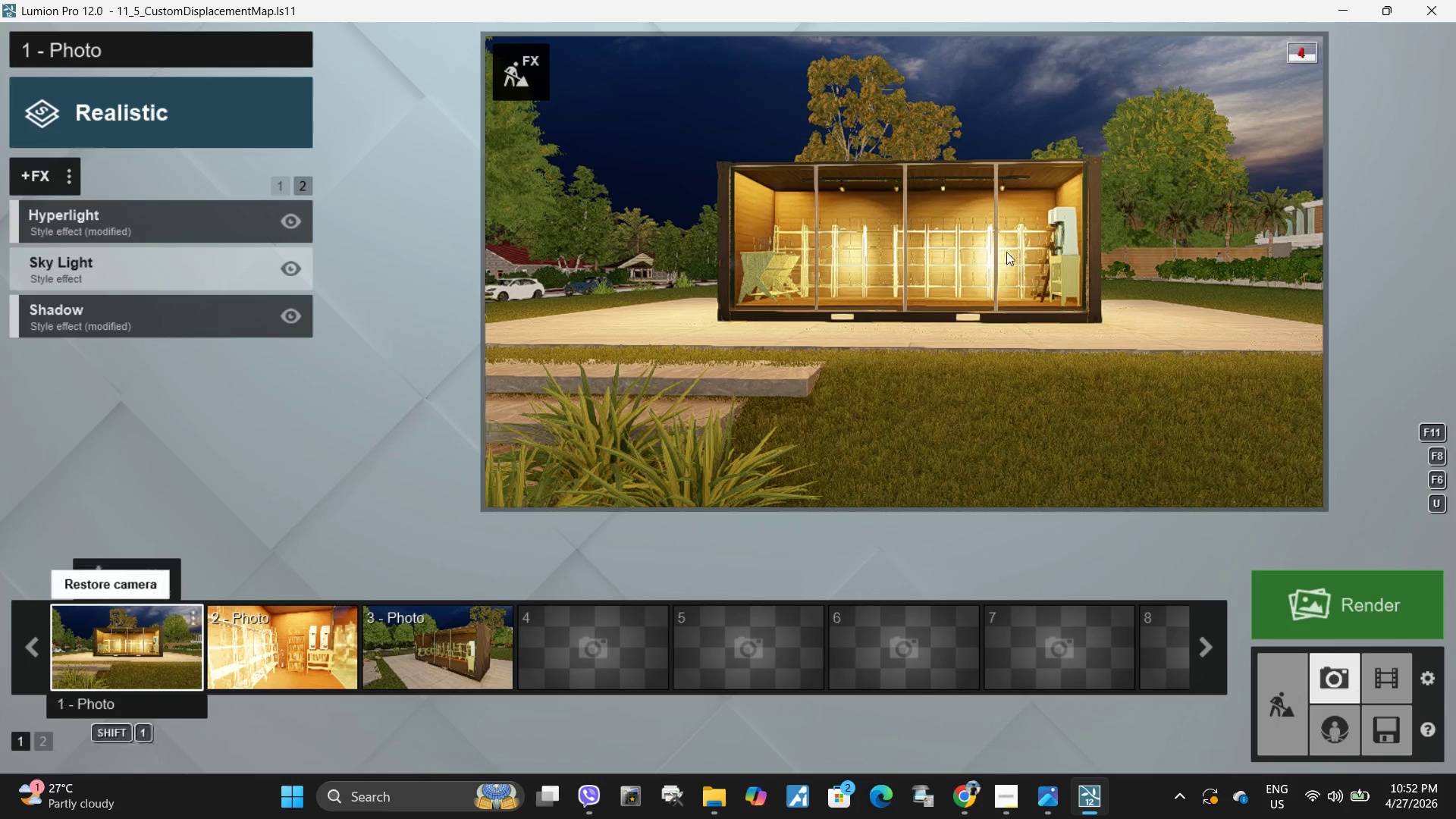 
left_click([1024, 255])
 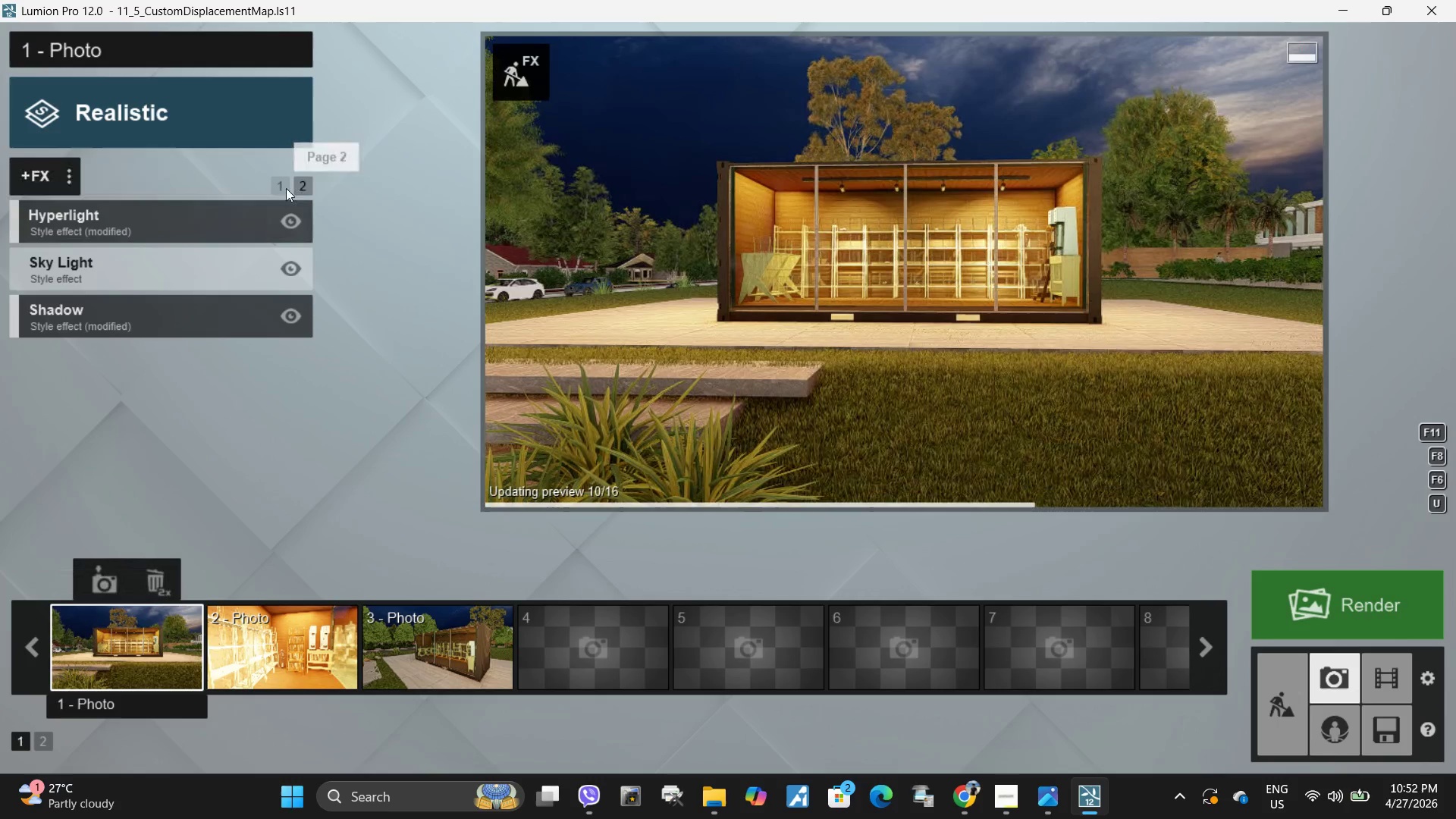 
left_click([299, 188])
 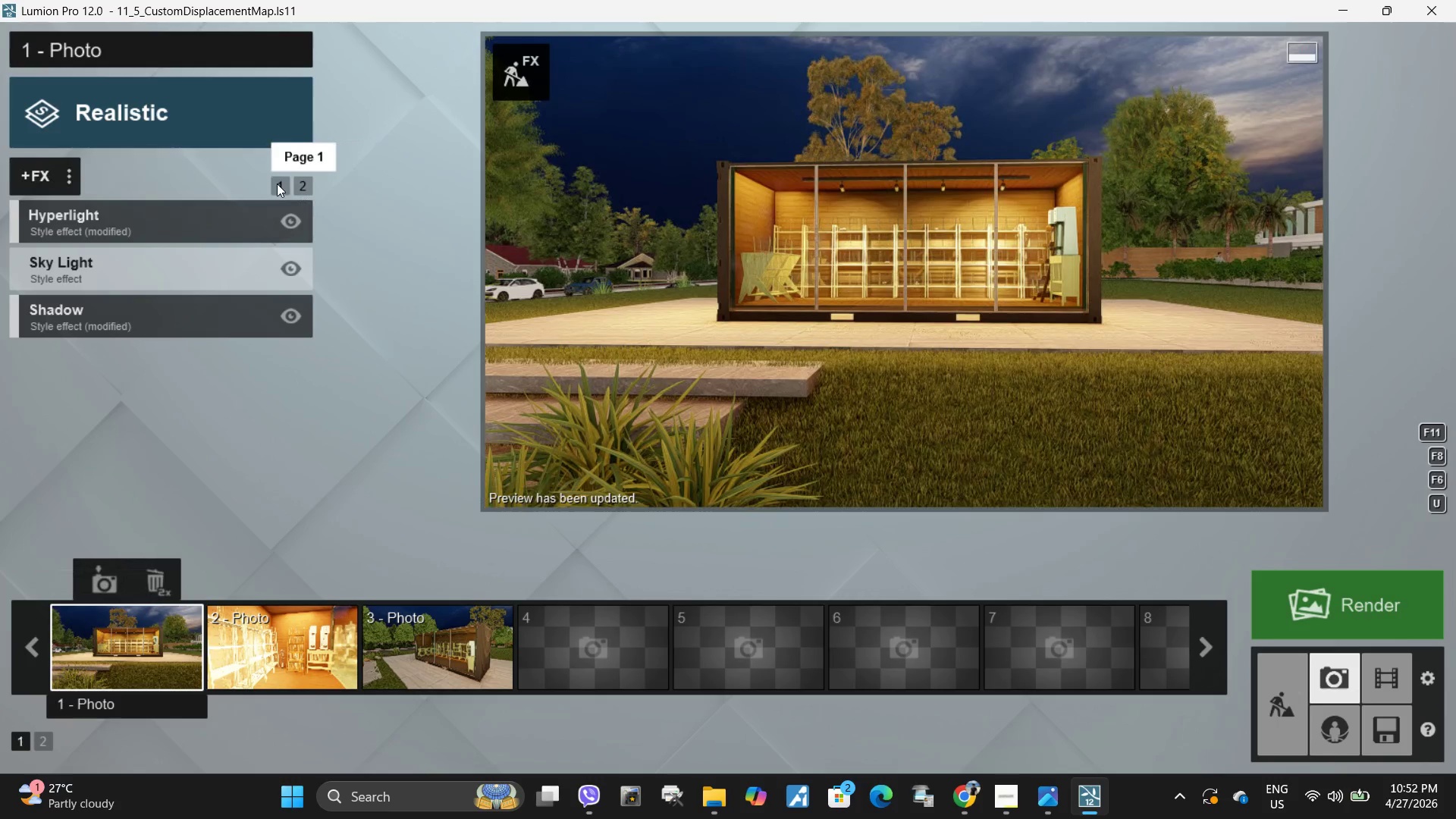 
left_click([277, 184])
 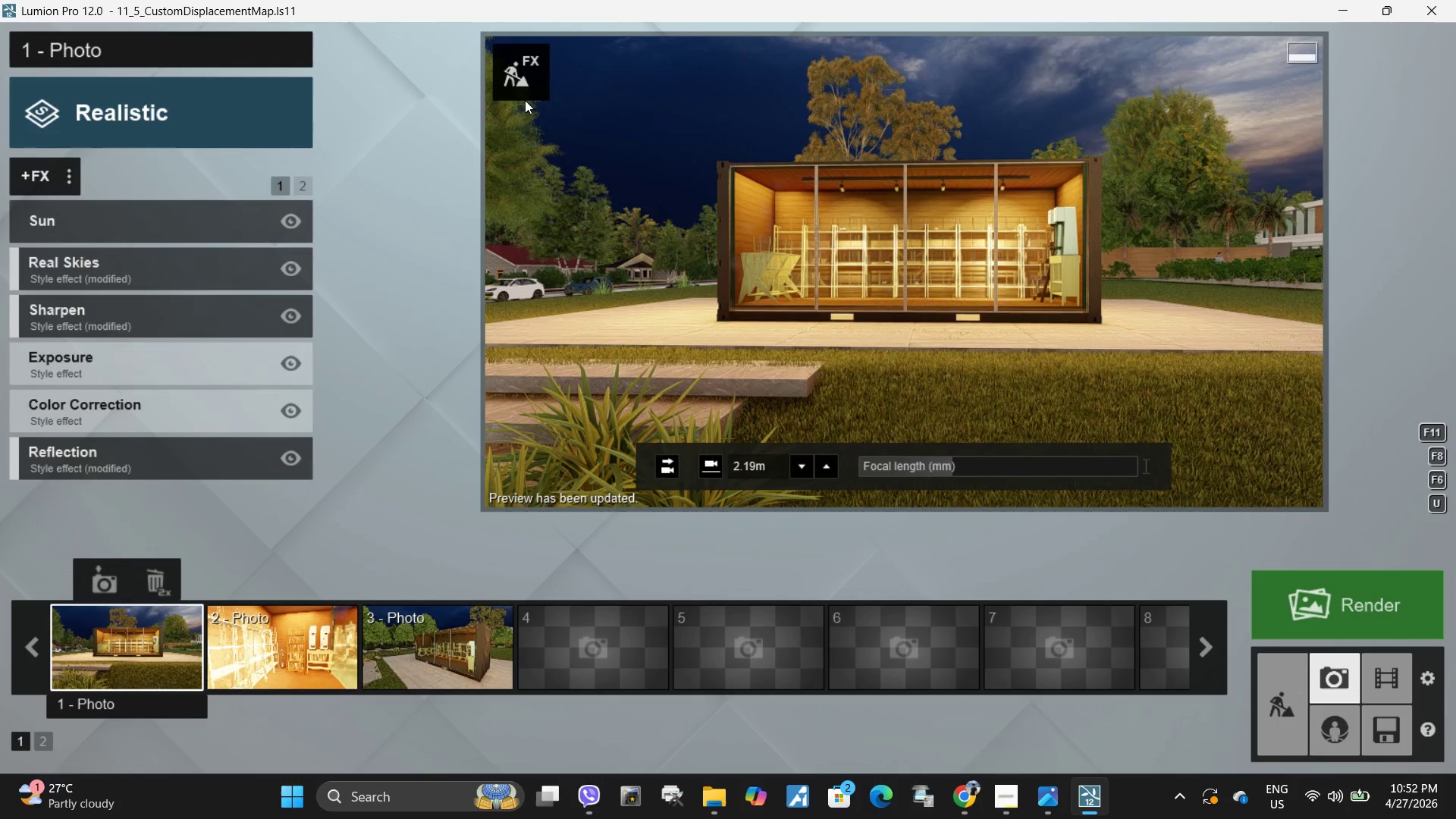 
left_click([522, 74])
 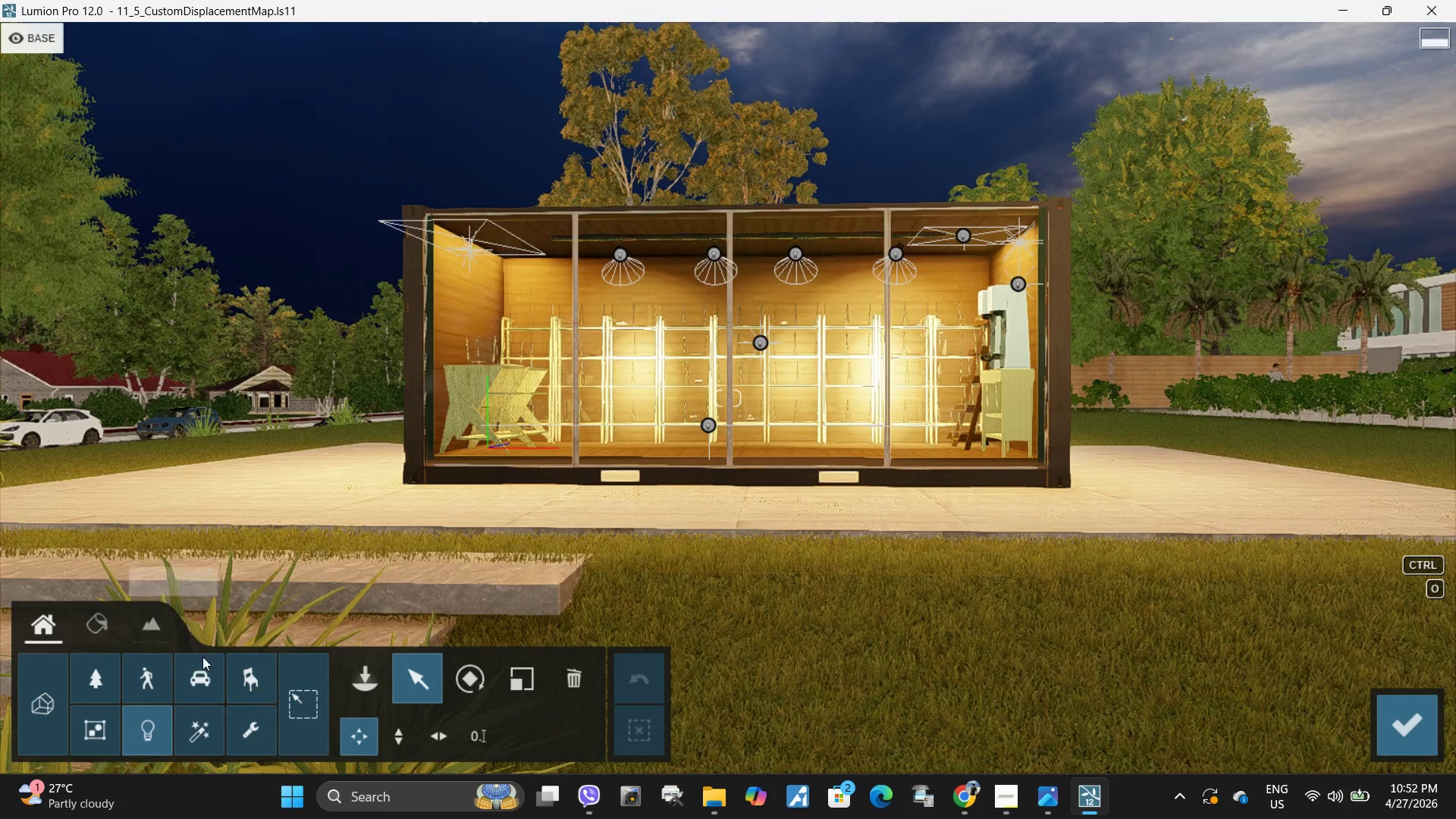 
left_click([94, 619])
 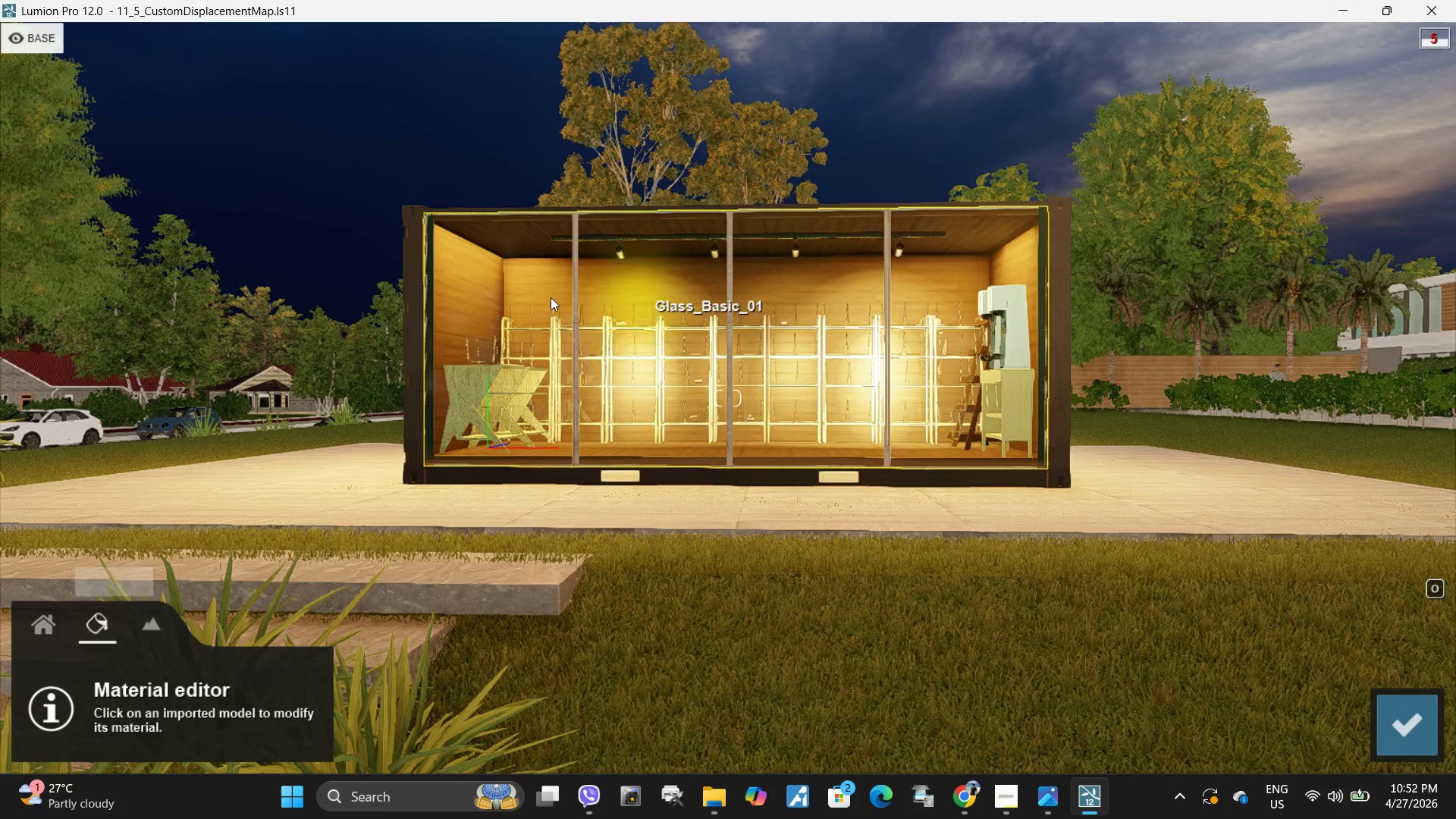 
left_click([547, 295])
 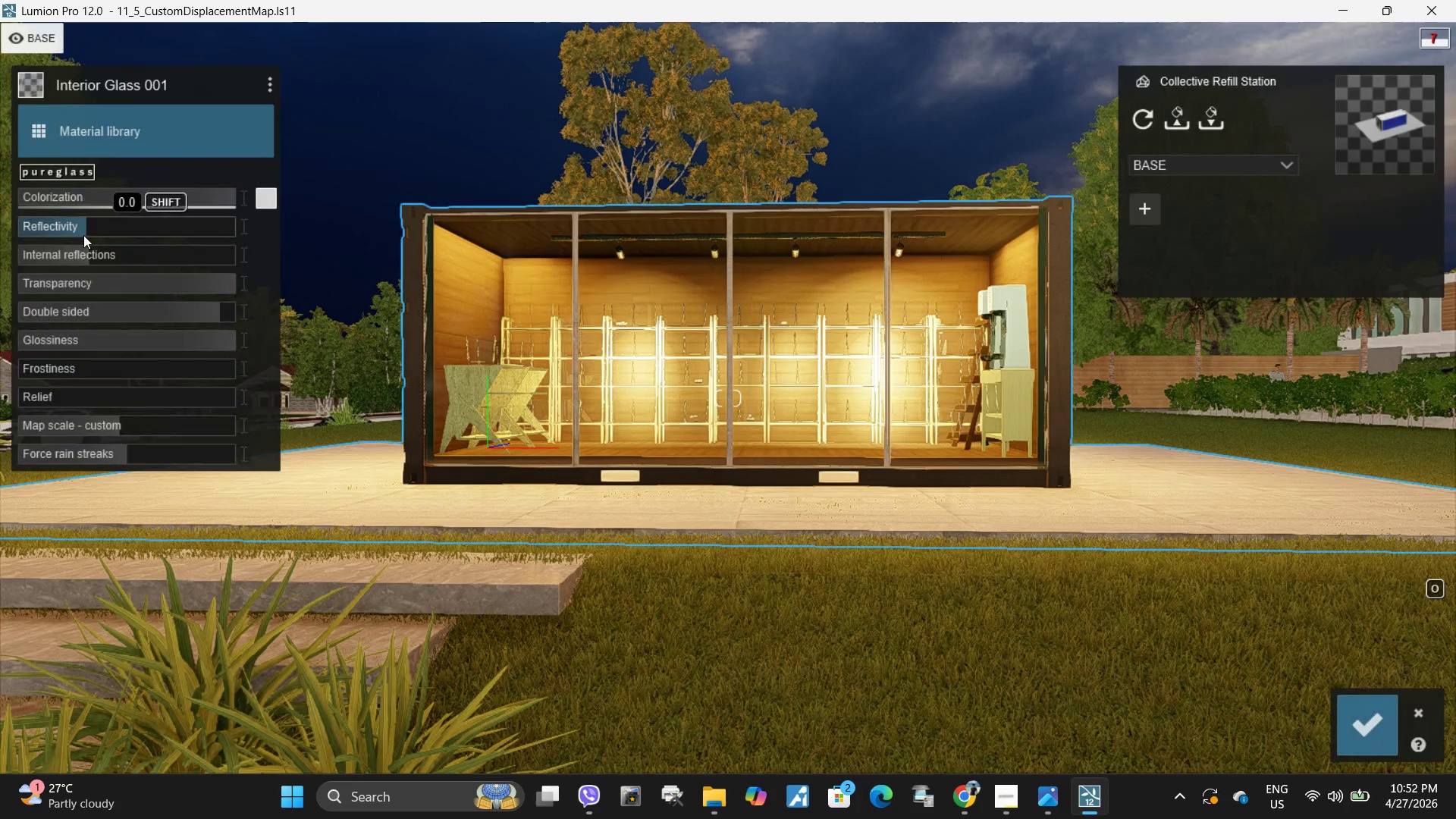 
left_click_drag(start_coordinate=[86, 231], to_coordinate=[413, 218])
 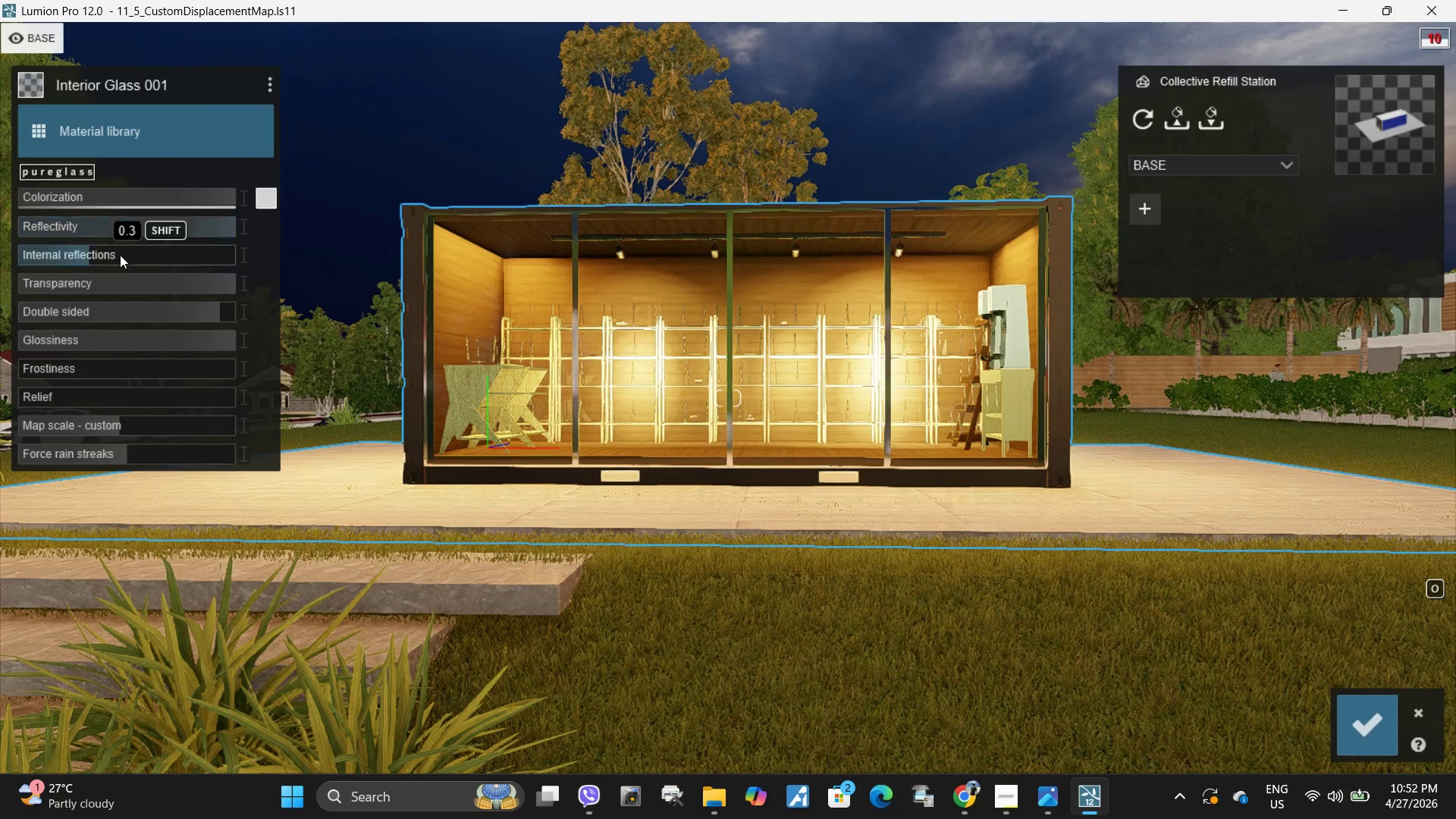 
left_click_drag(start_coordinate=[116, 256], to_coordinate=[131, 258])
 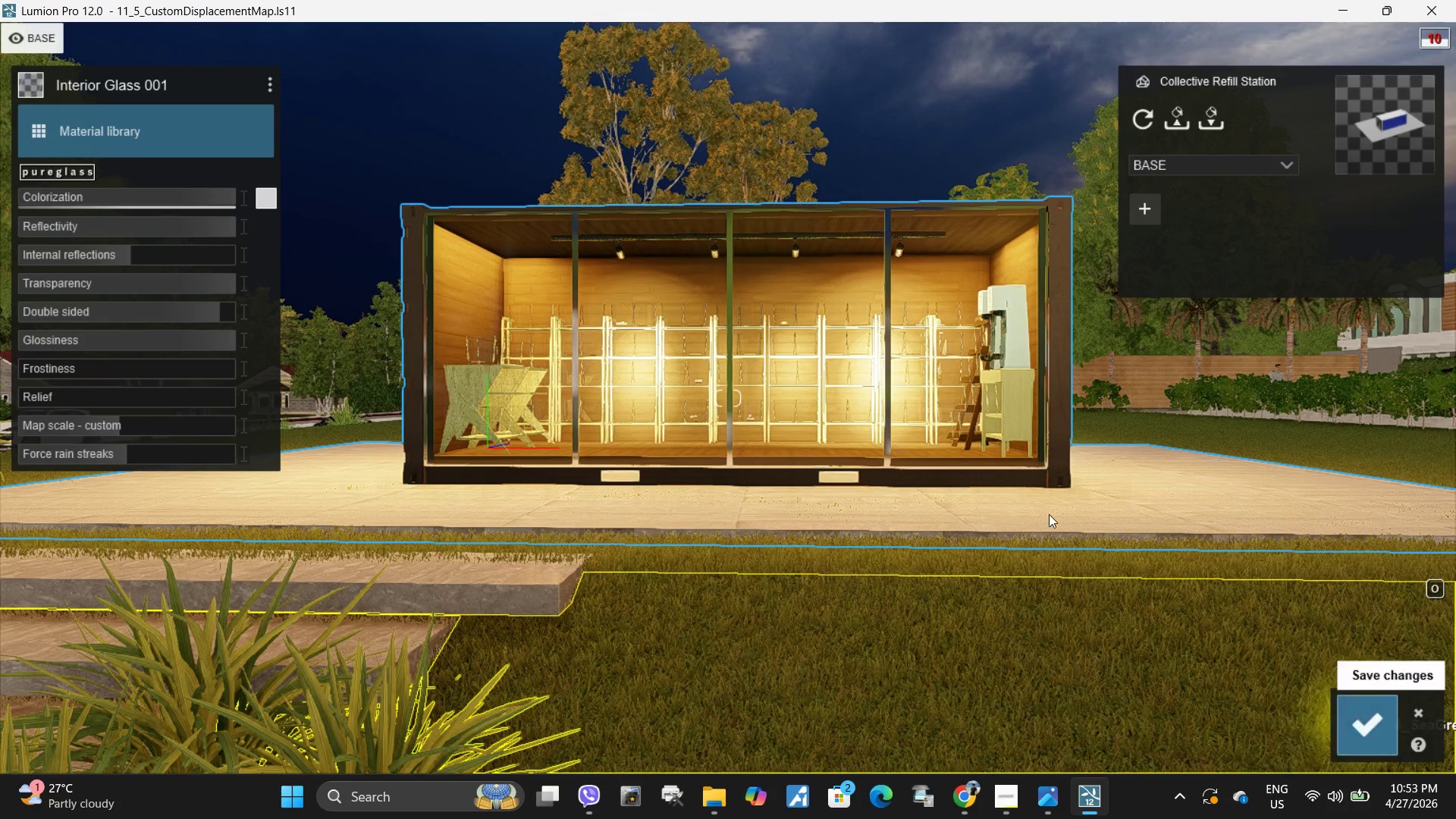 
left_click([115, 126])
 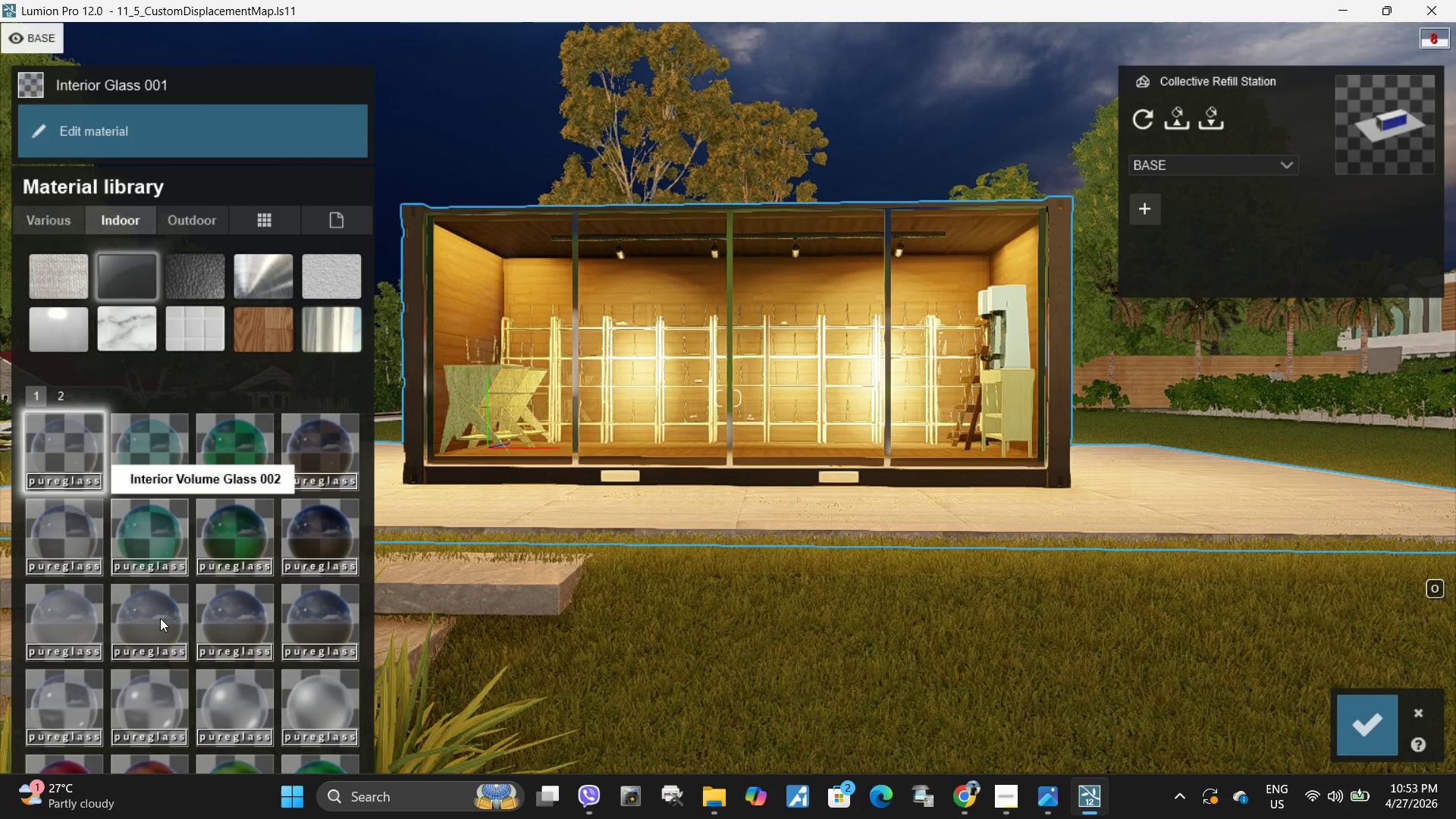 
left_click([159, 617])
 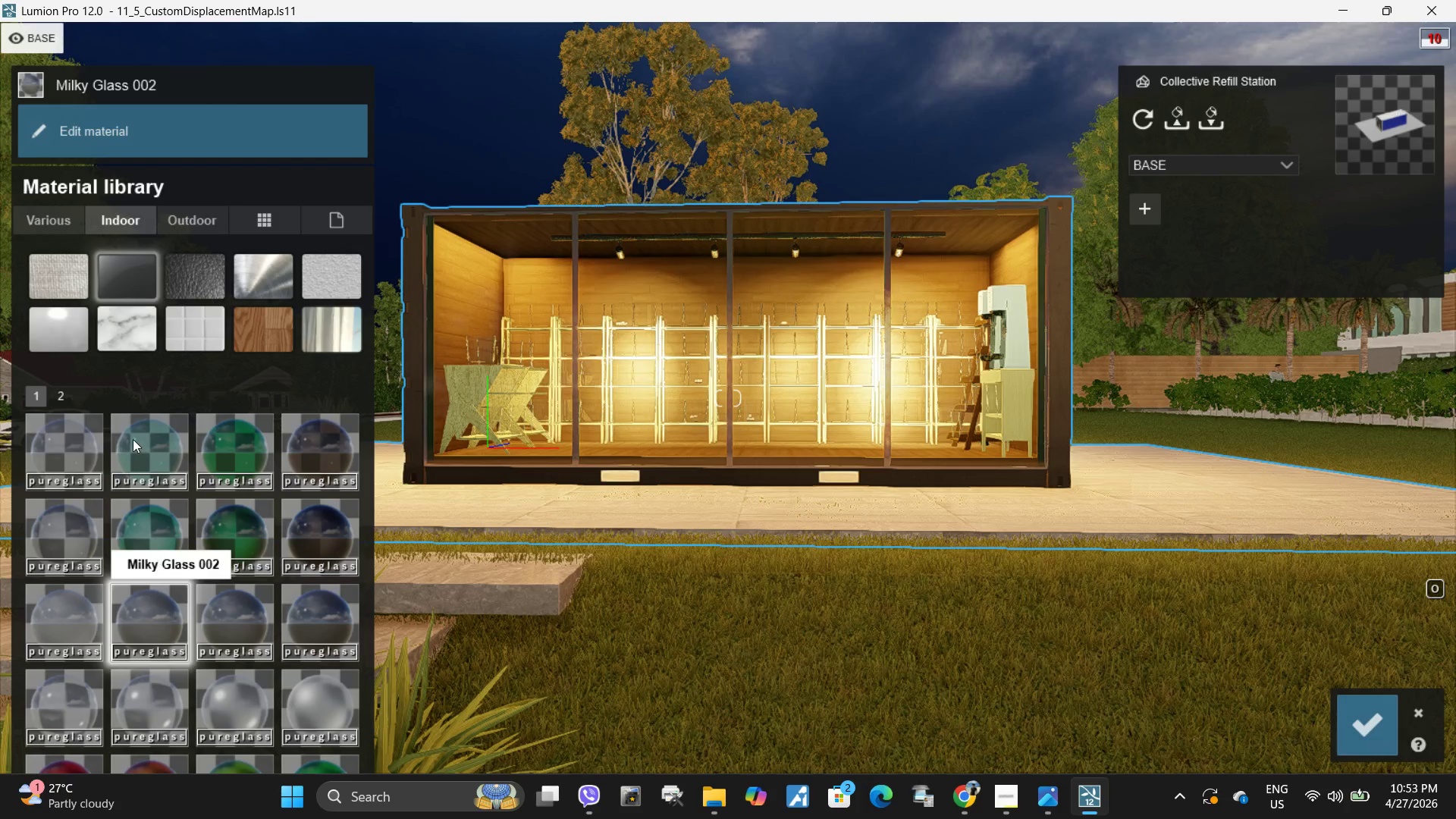 
left_click([131, 435])
 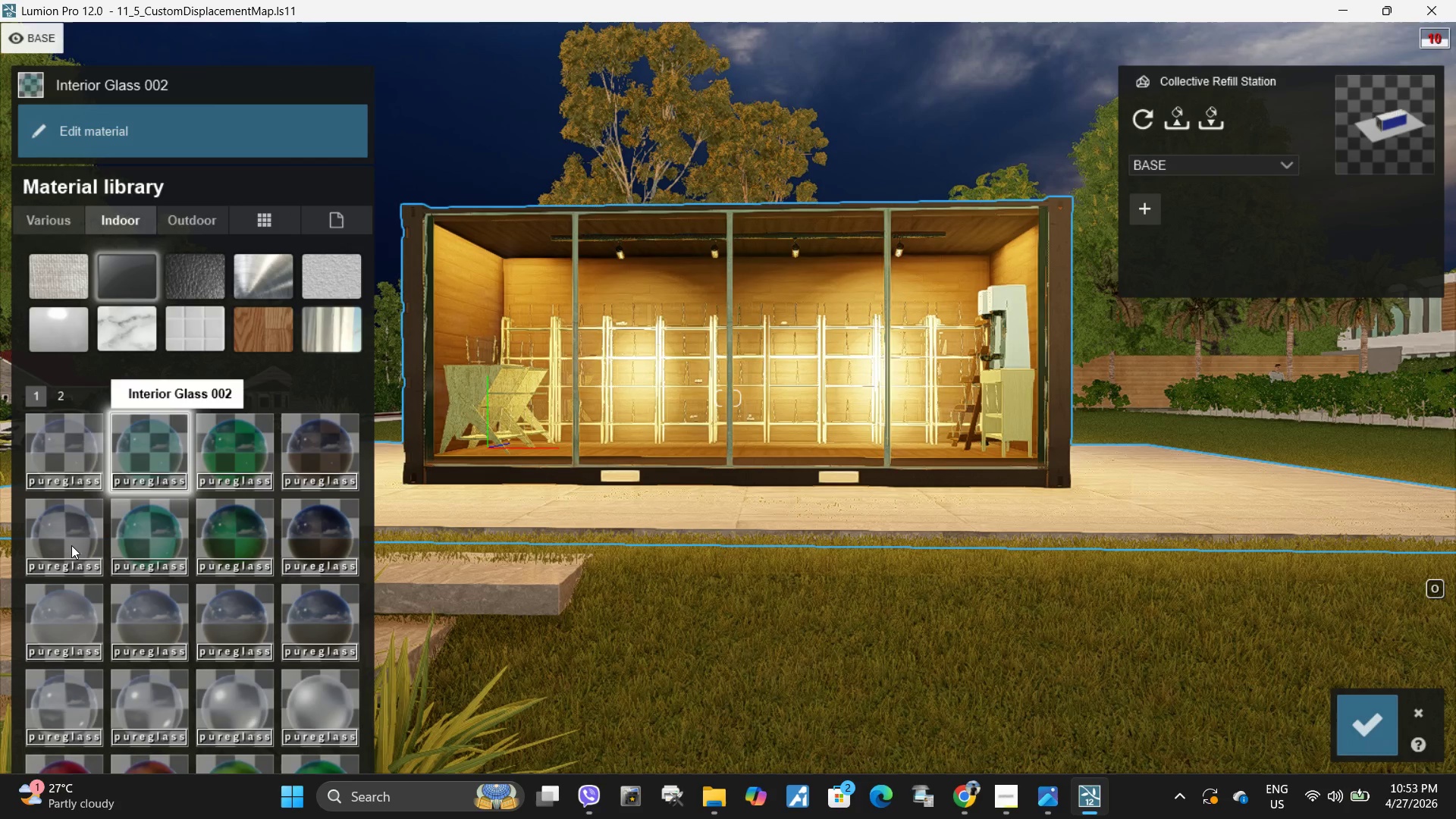 
left_click([61, 530])
 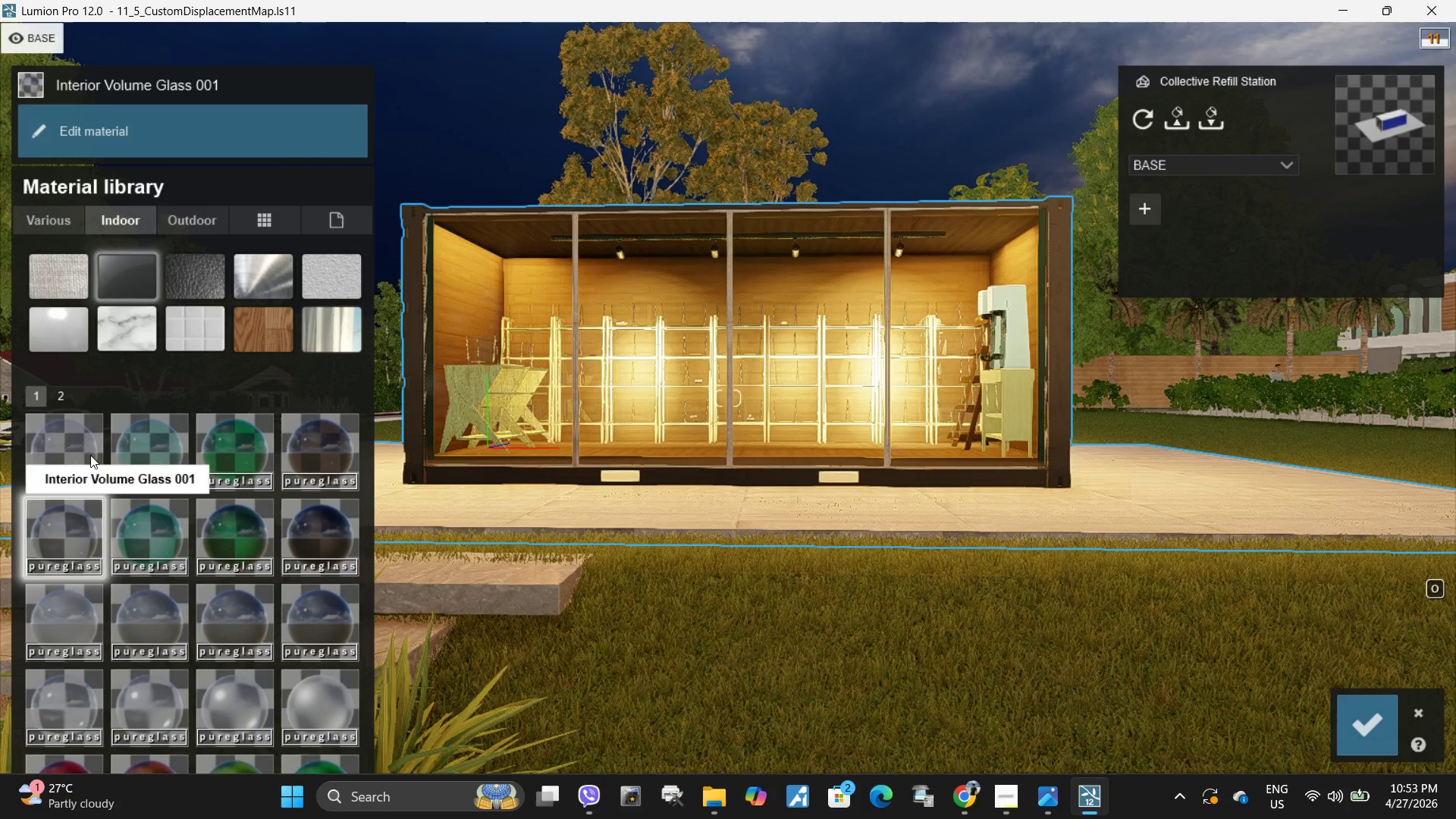 
left_click([90, 447])
 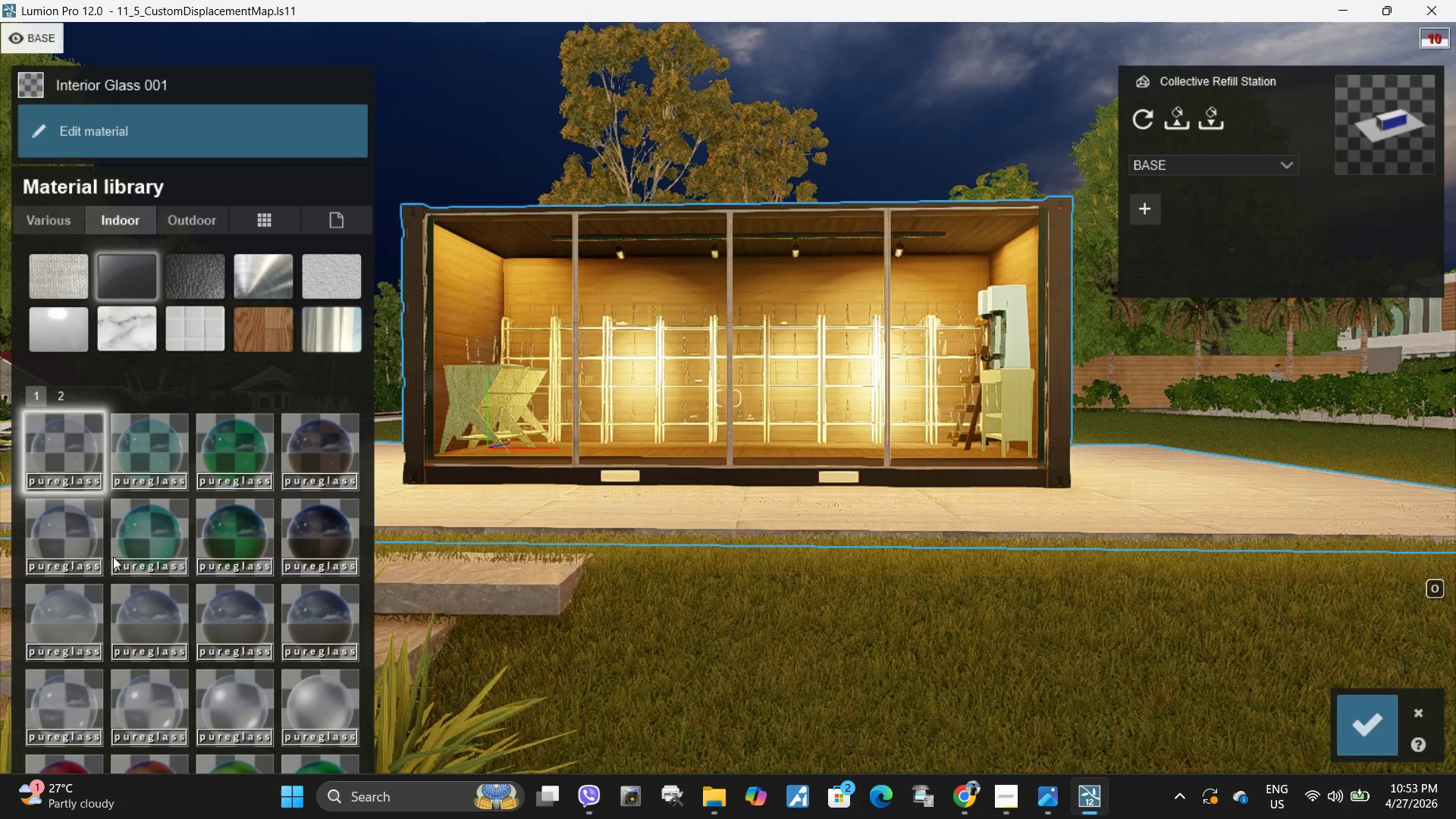 
left_click([85, 544])
 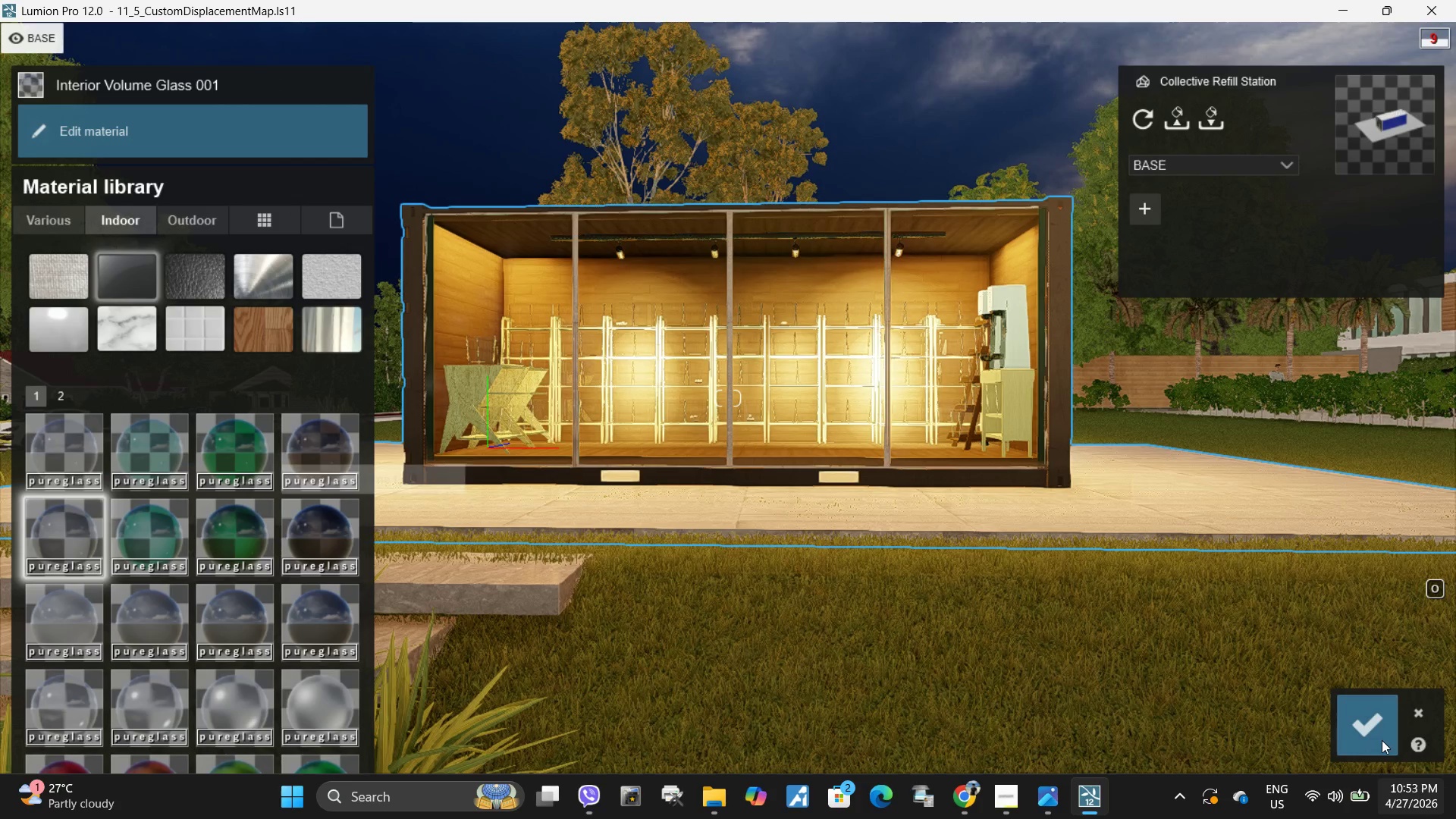 
left_click([1366, 722])
 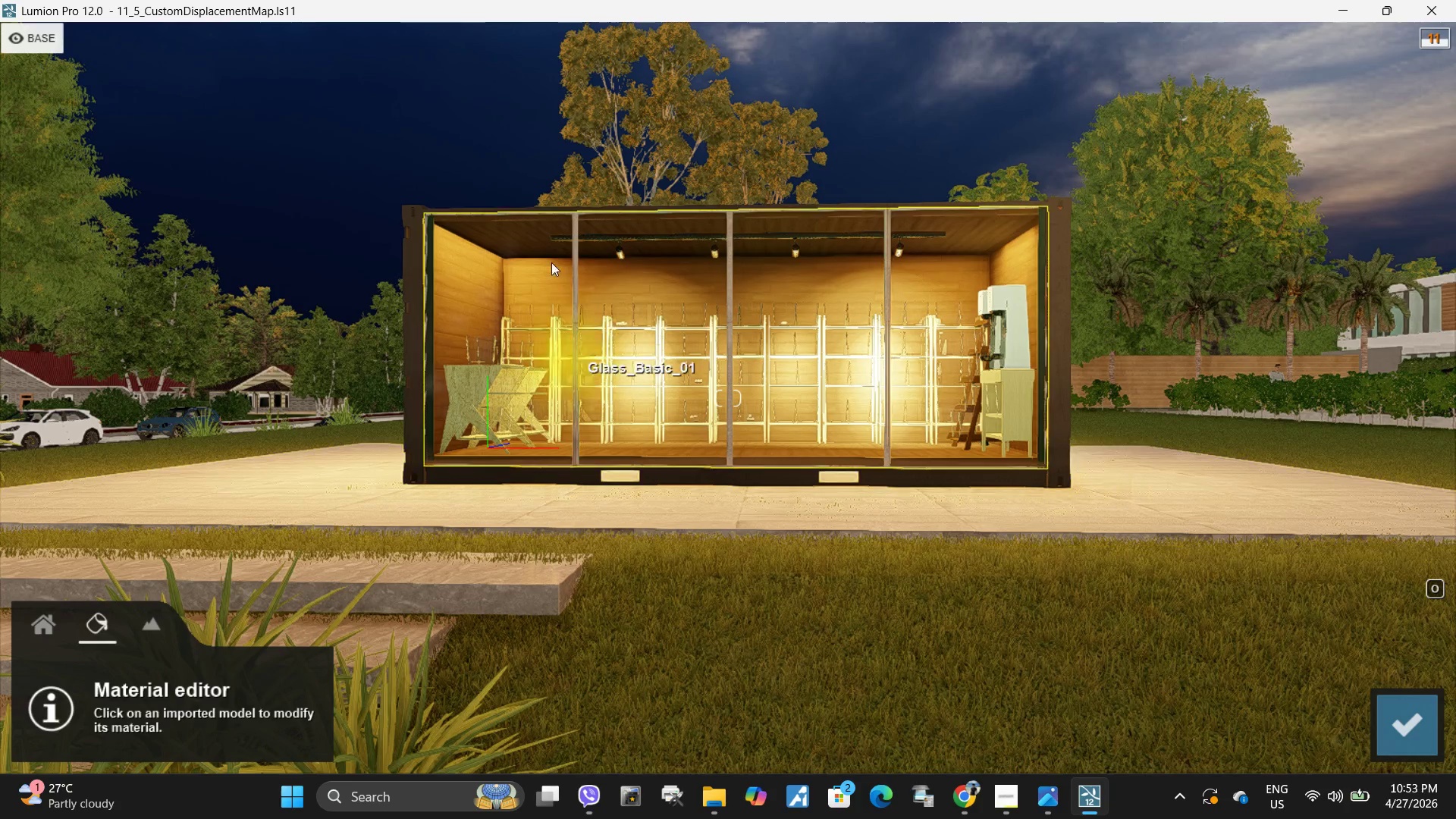 
left_click([541, 262])
 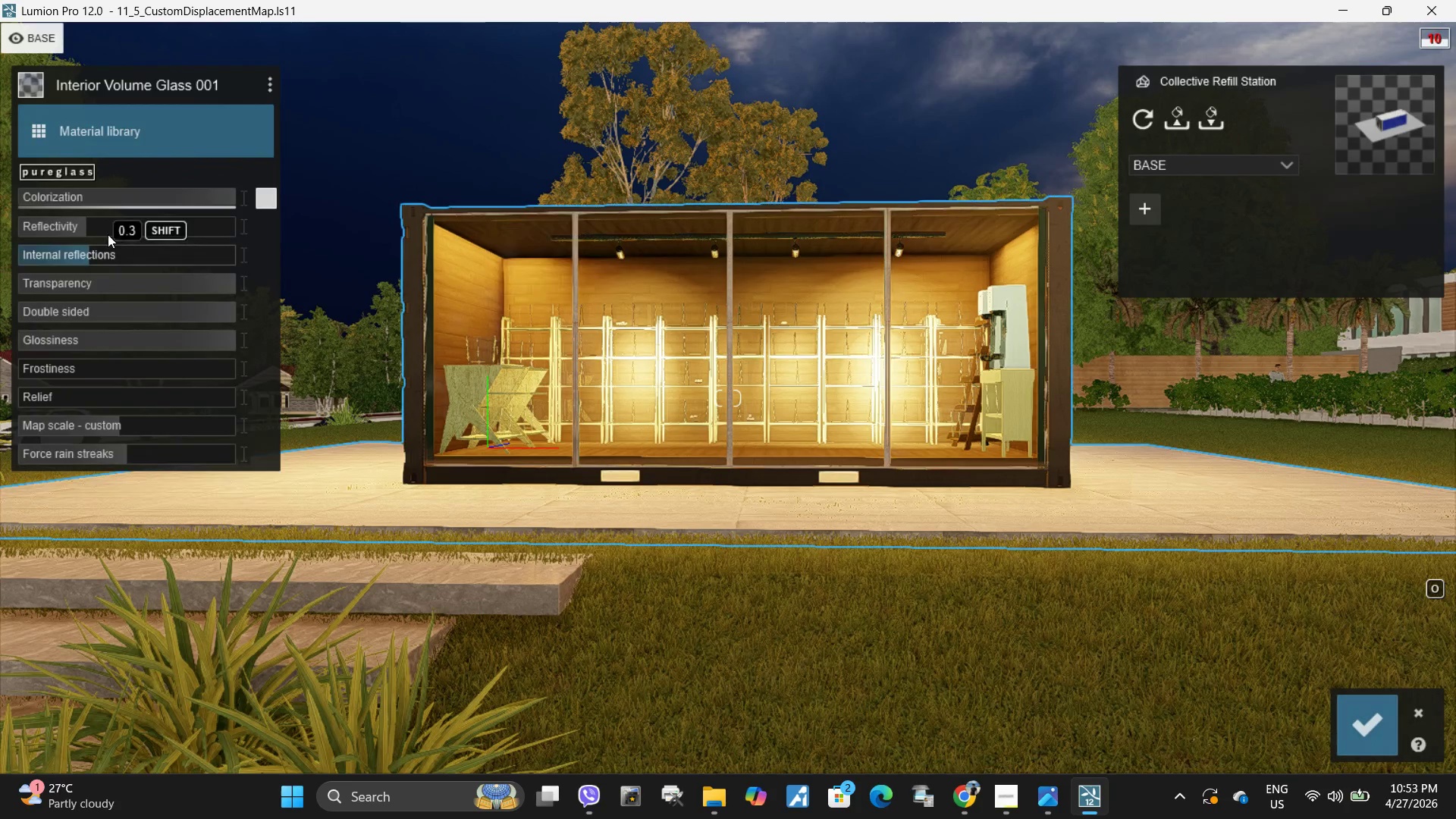 
left_click_drag(start_coordinate=[102, 230], to_coordinate=[211, 233])
 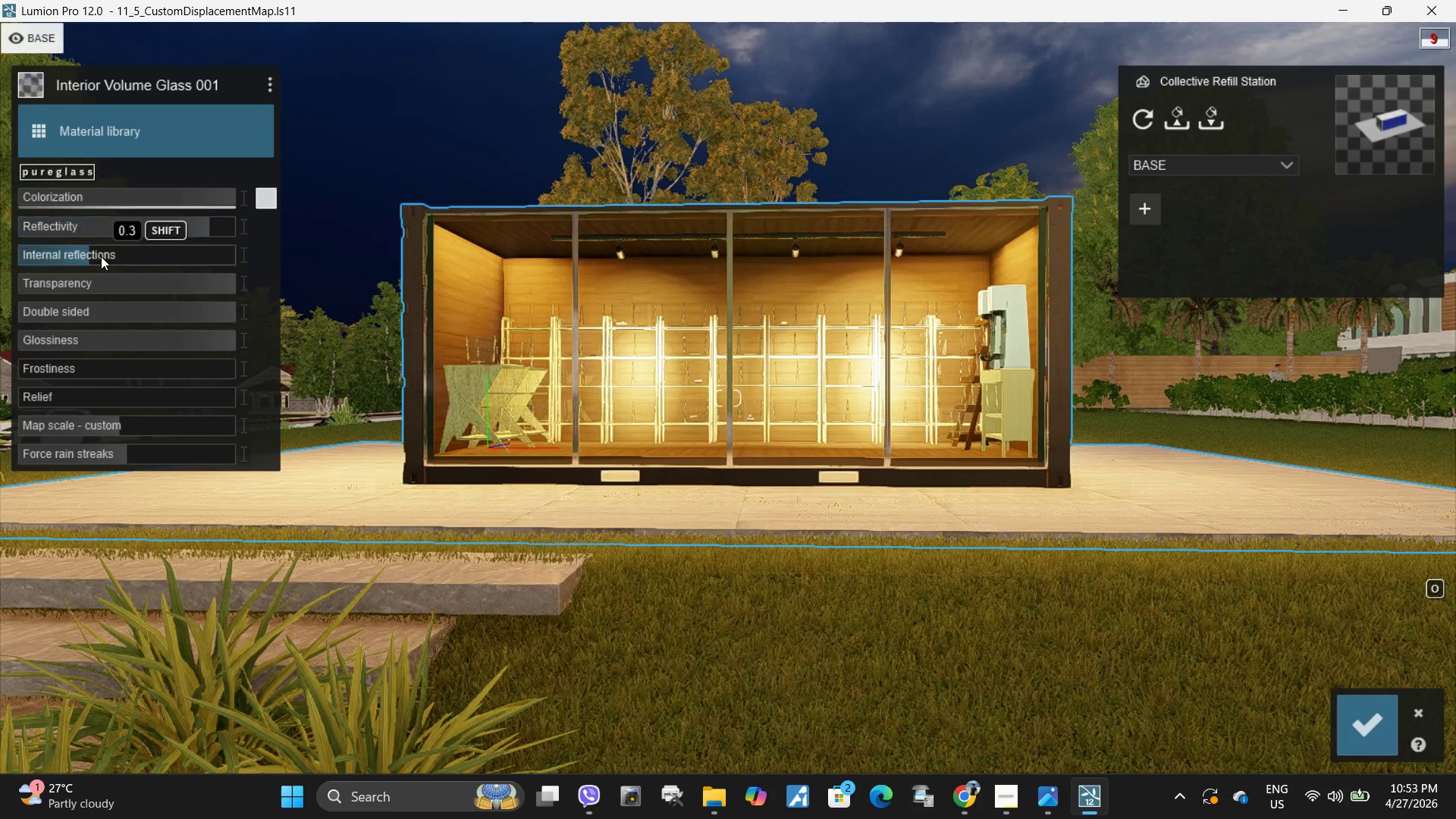 
left_click_drag(start_coordinate=[101, 256], to_coordinate=[132, 265])
 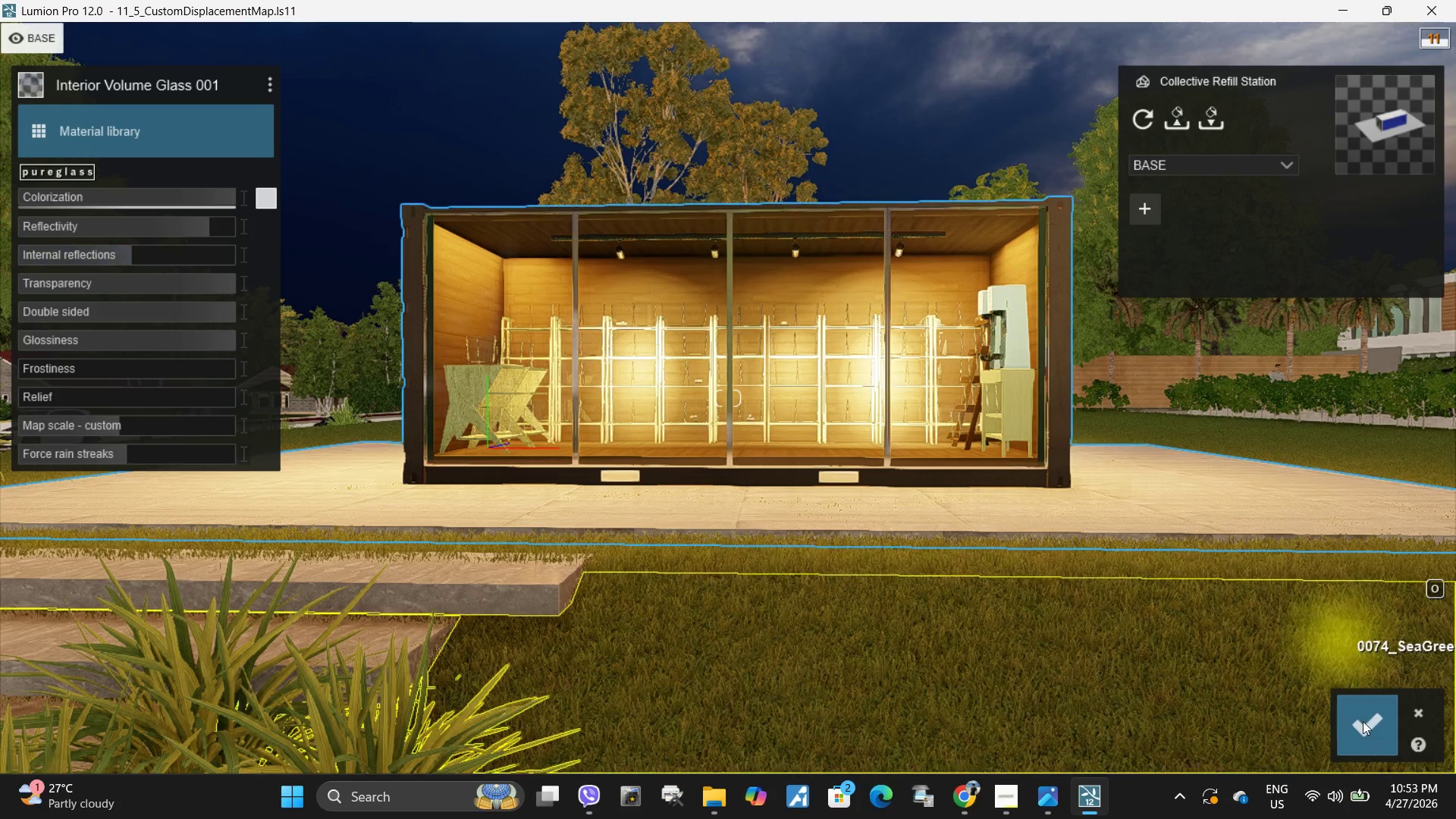 
left_click([1363, 721])
 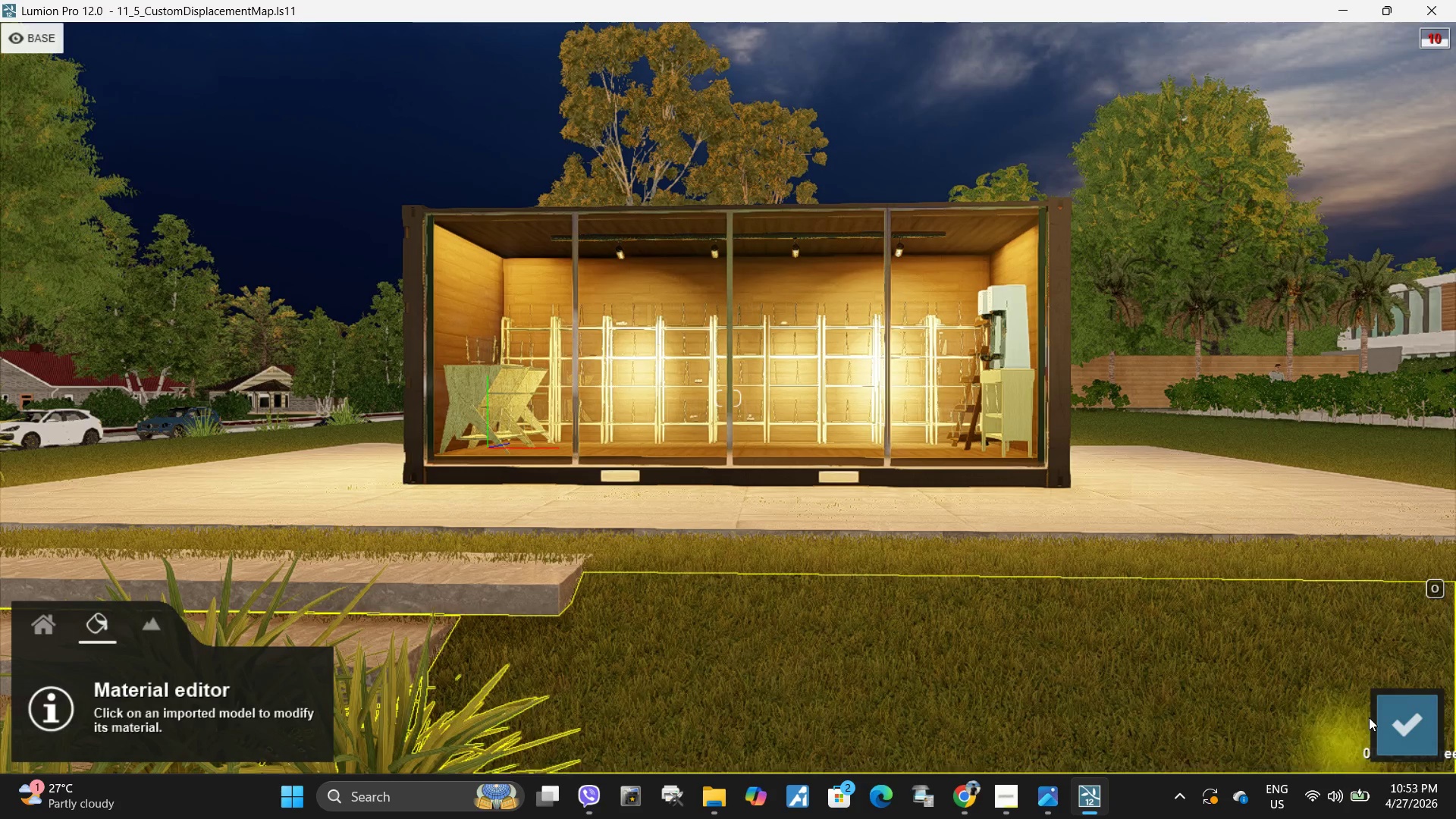 
left_click([1413, 712])
 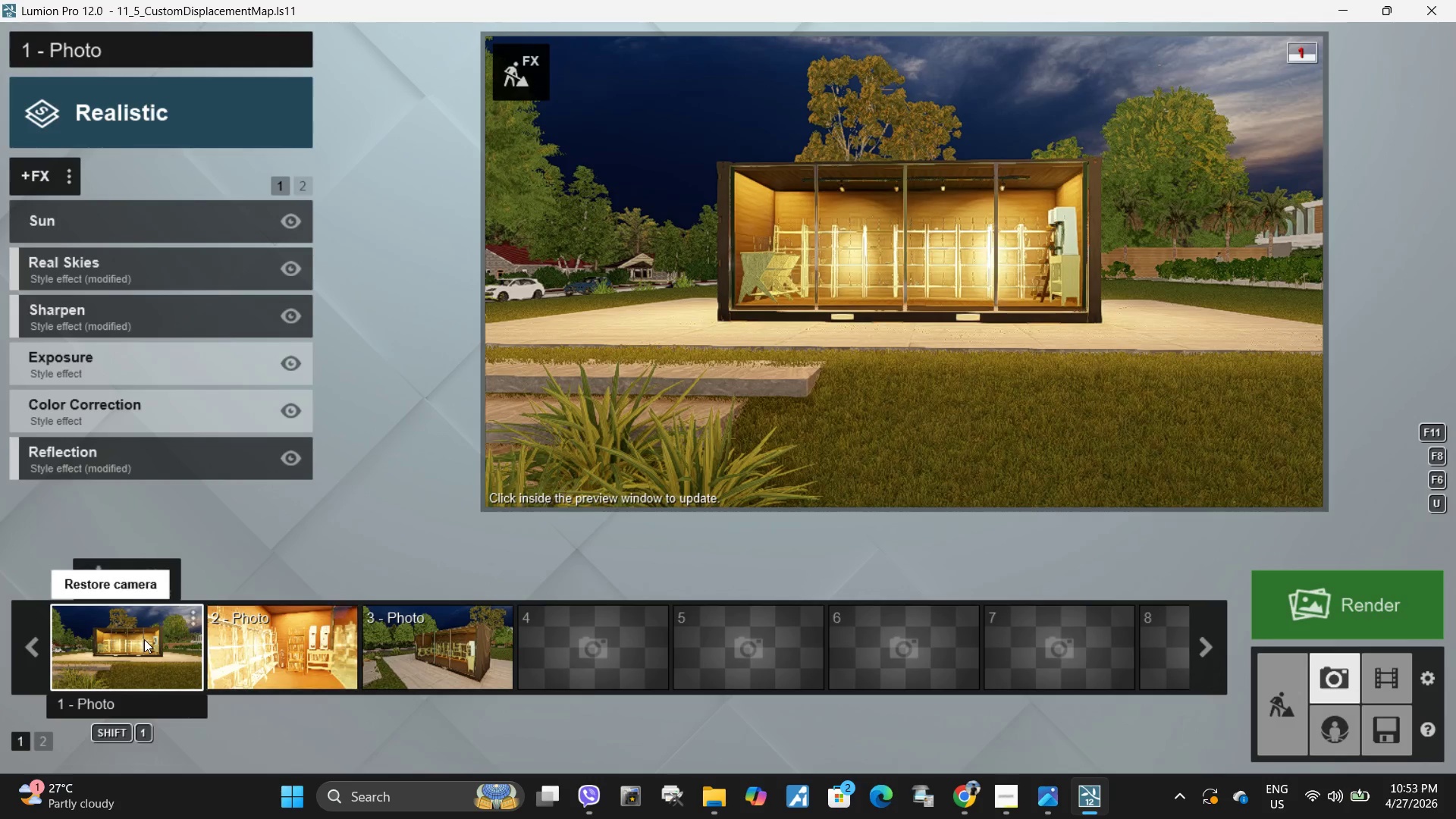 
left_click([876, 386])
 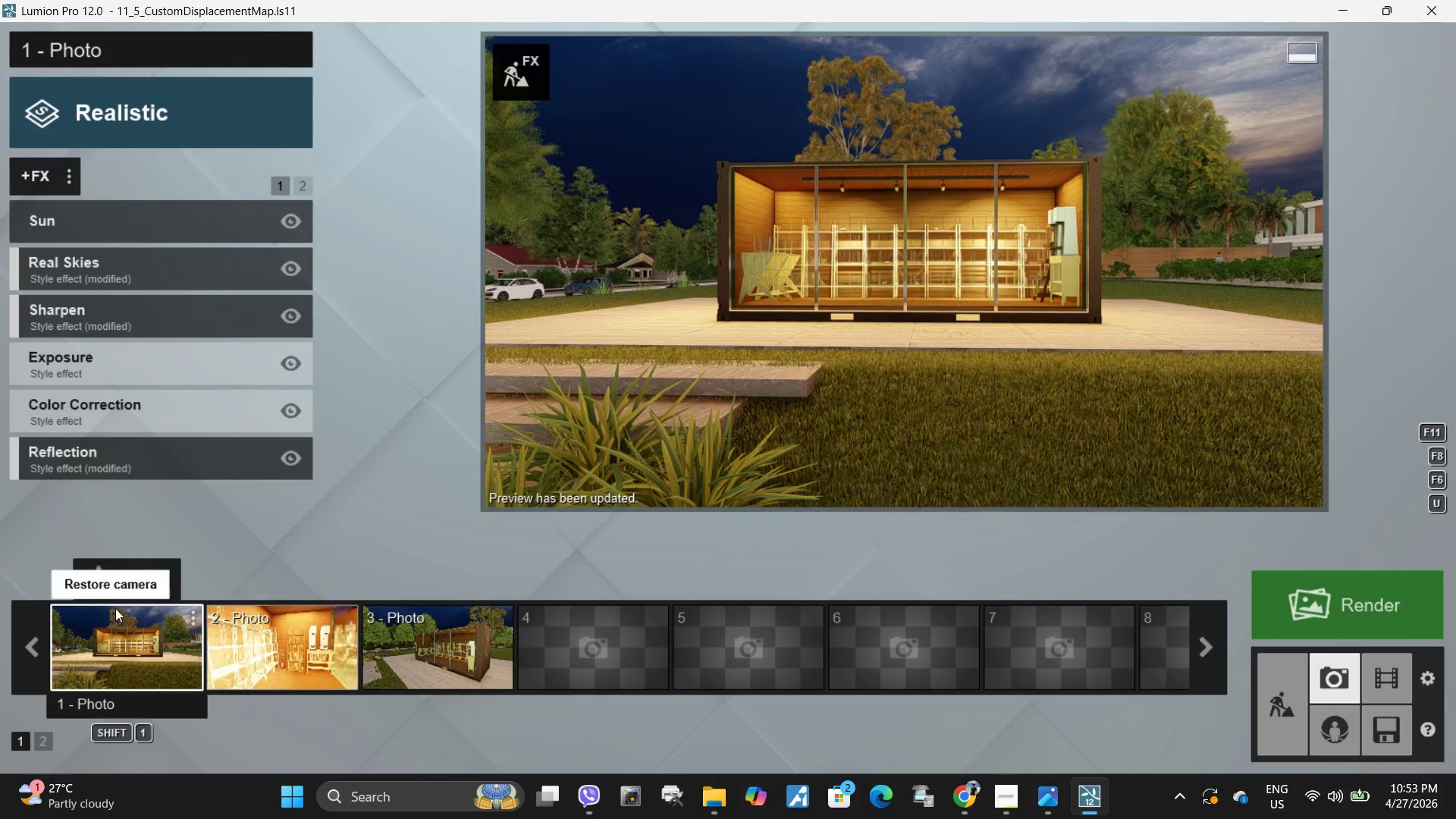 
wait(5.08)
 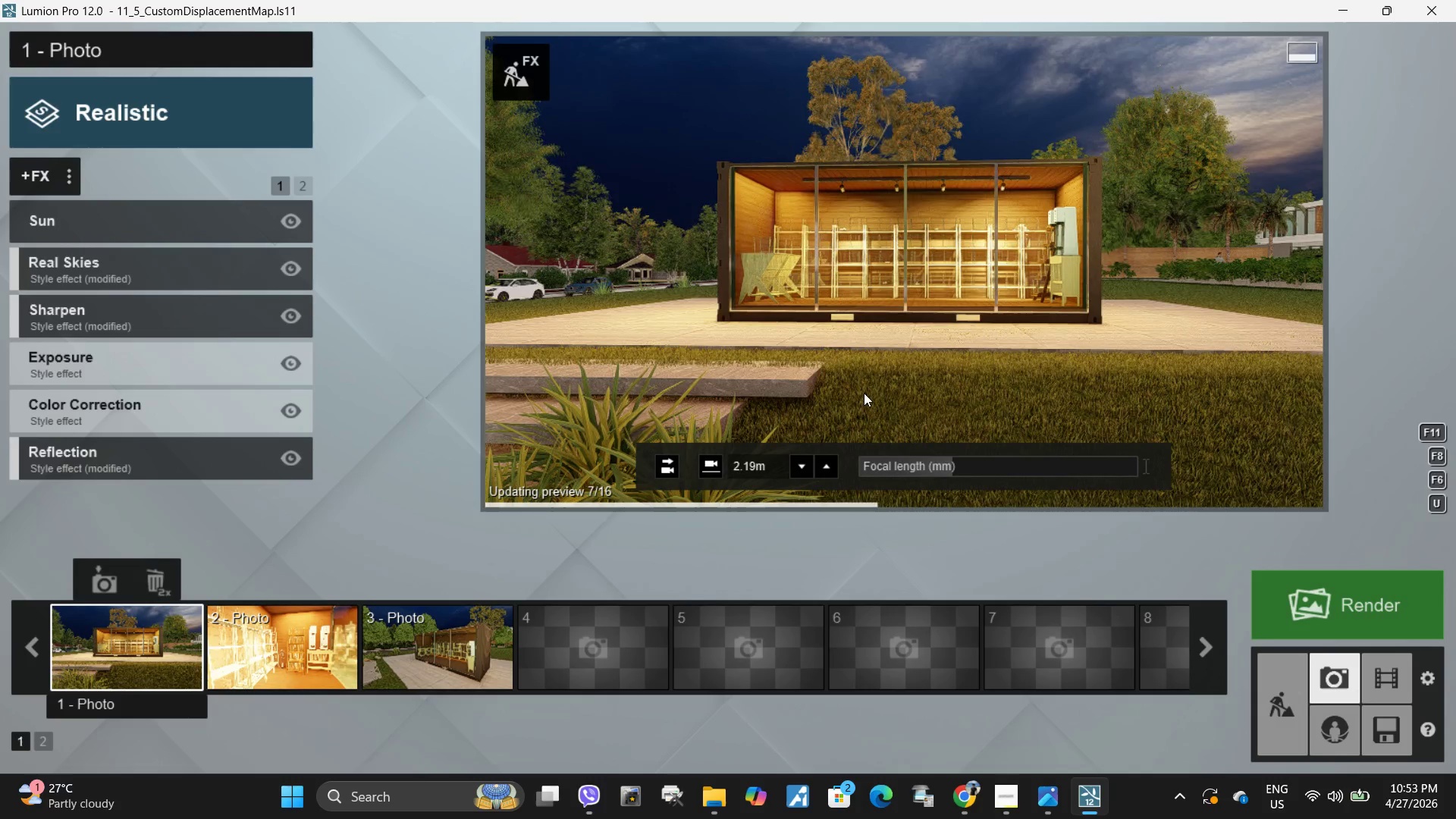 
left_click([1002, 799])